 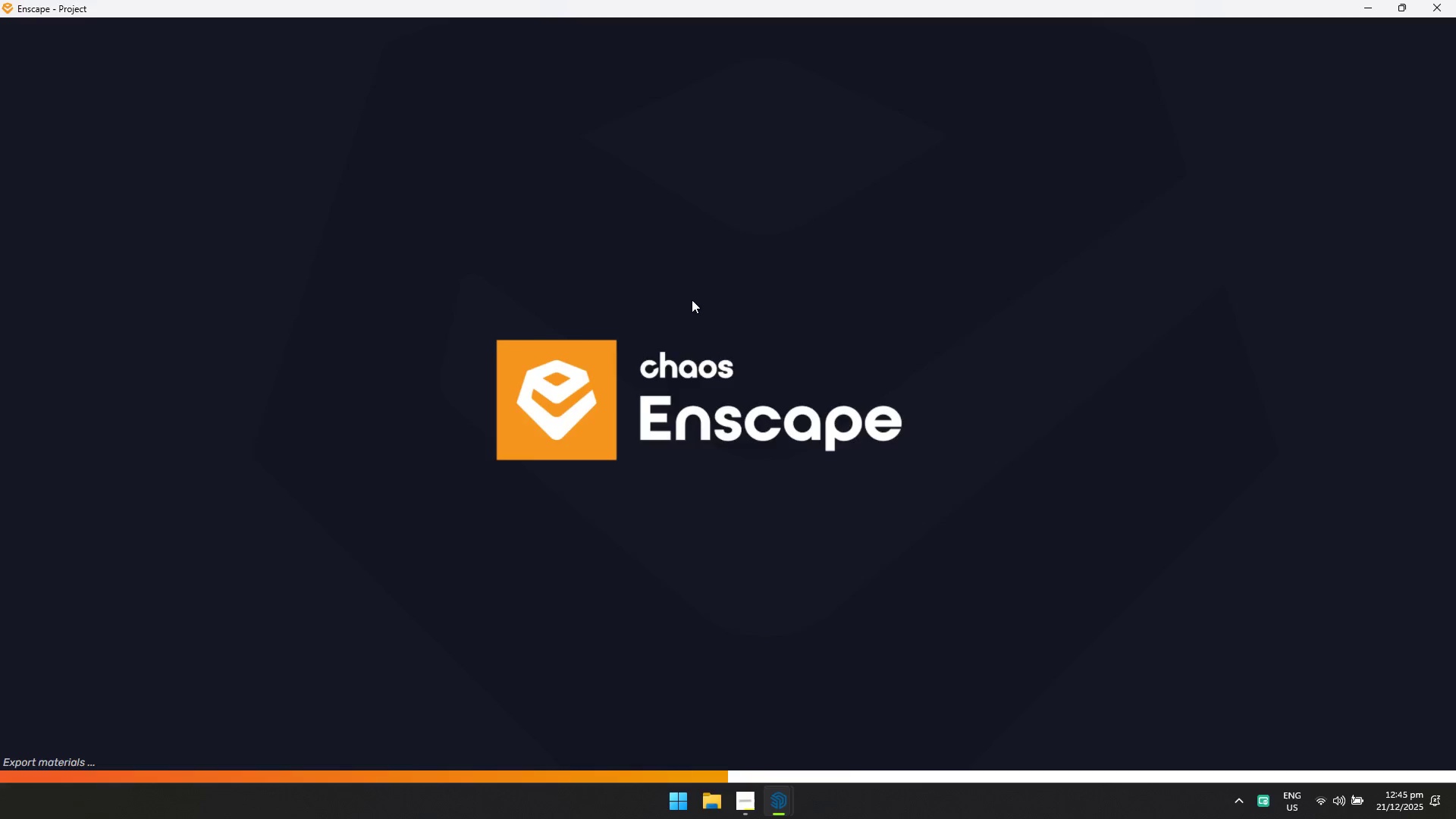 
key(Alt+Tab)
 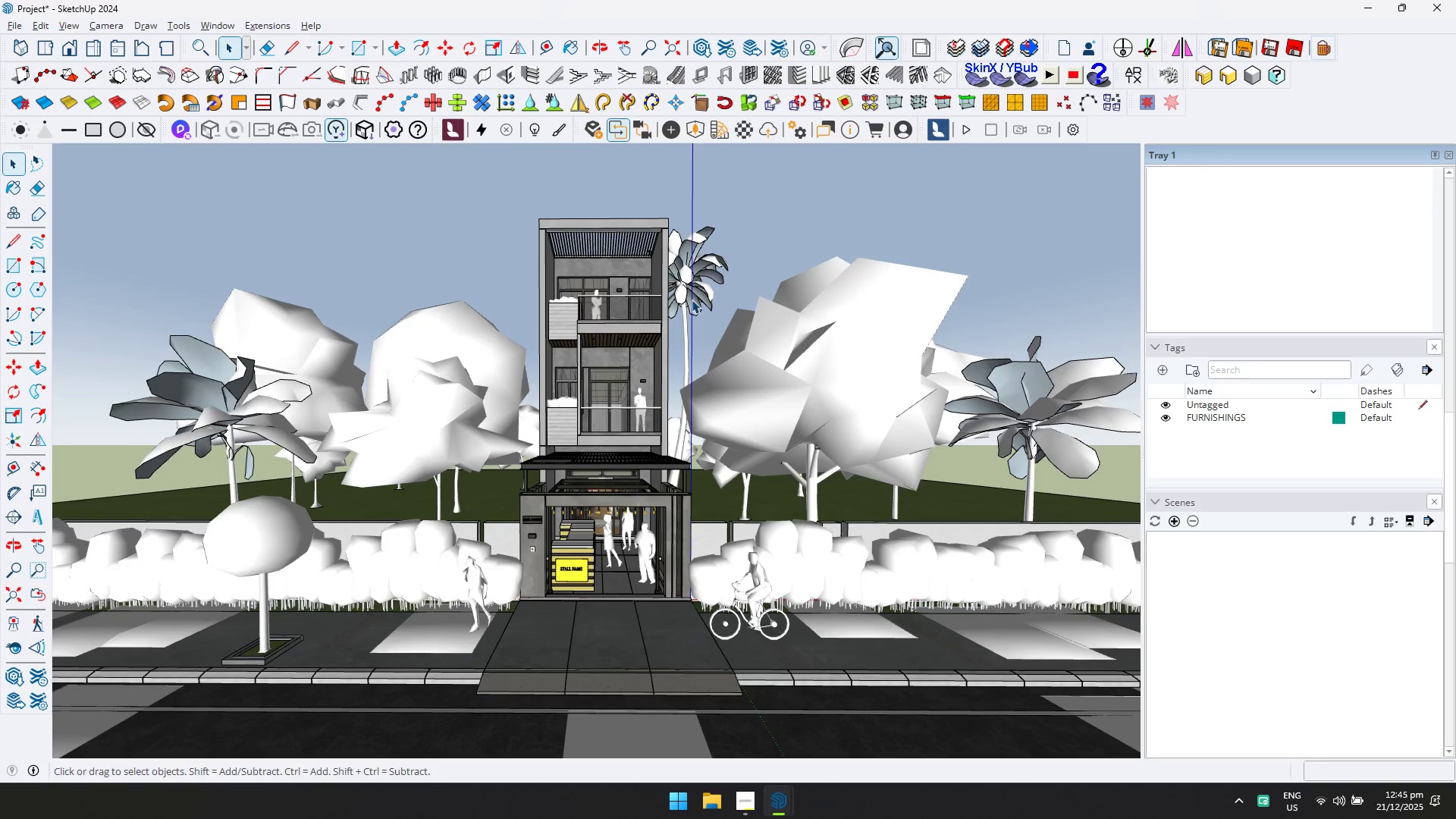 
key(Alt+AltLeft)
 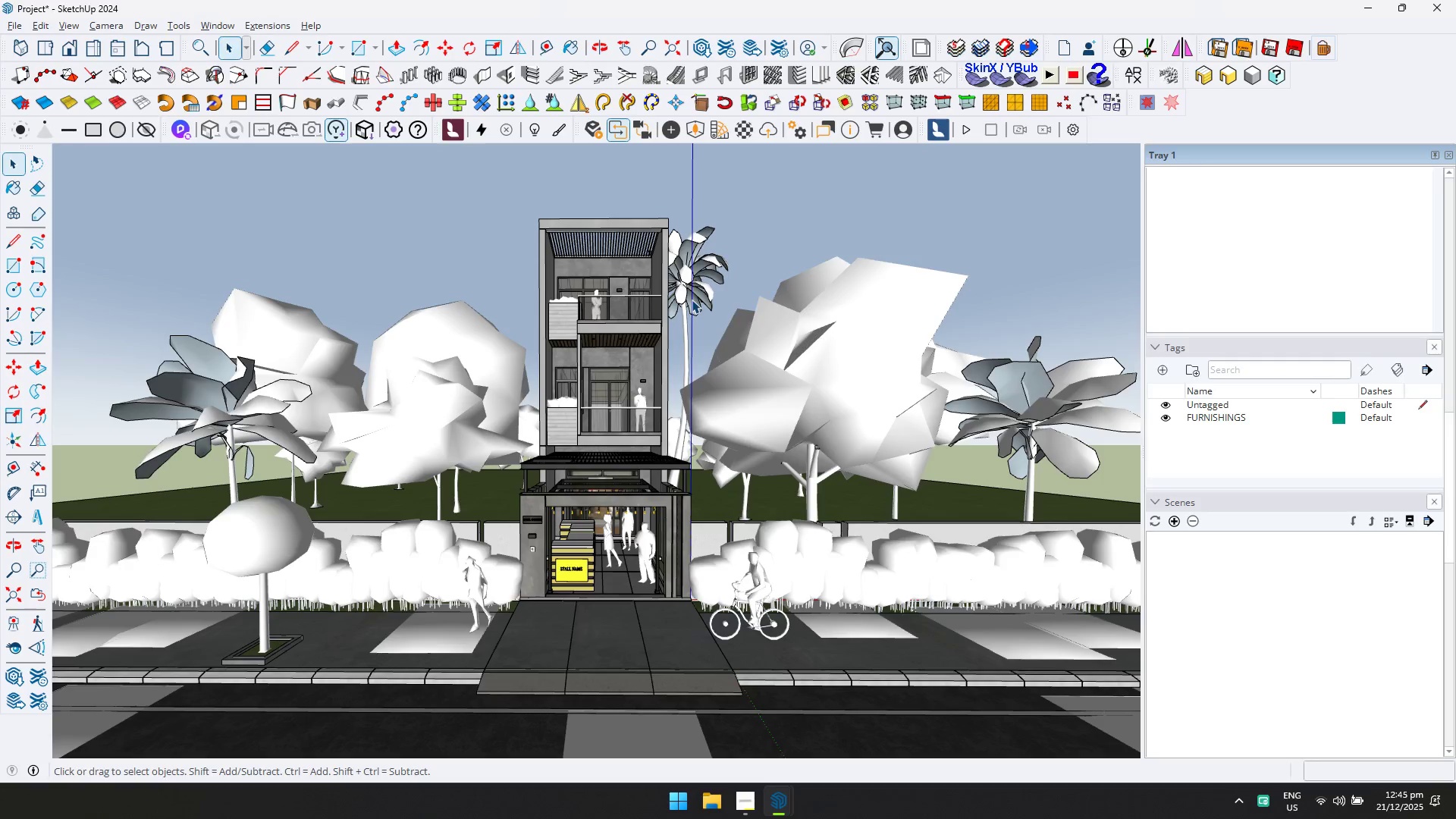 
key(Alt+Tab)
 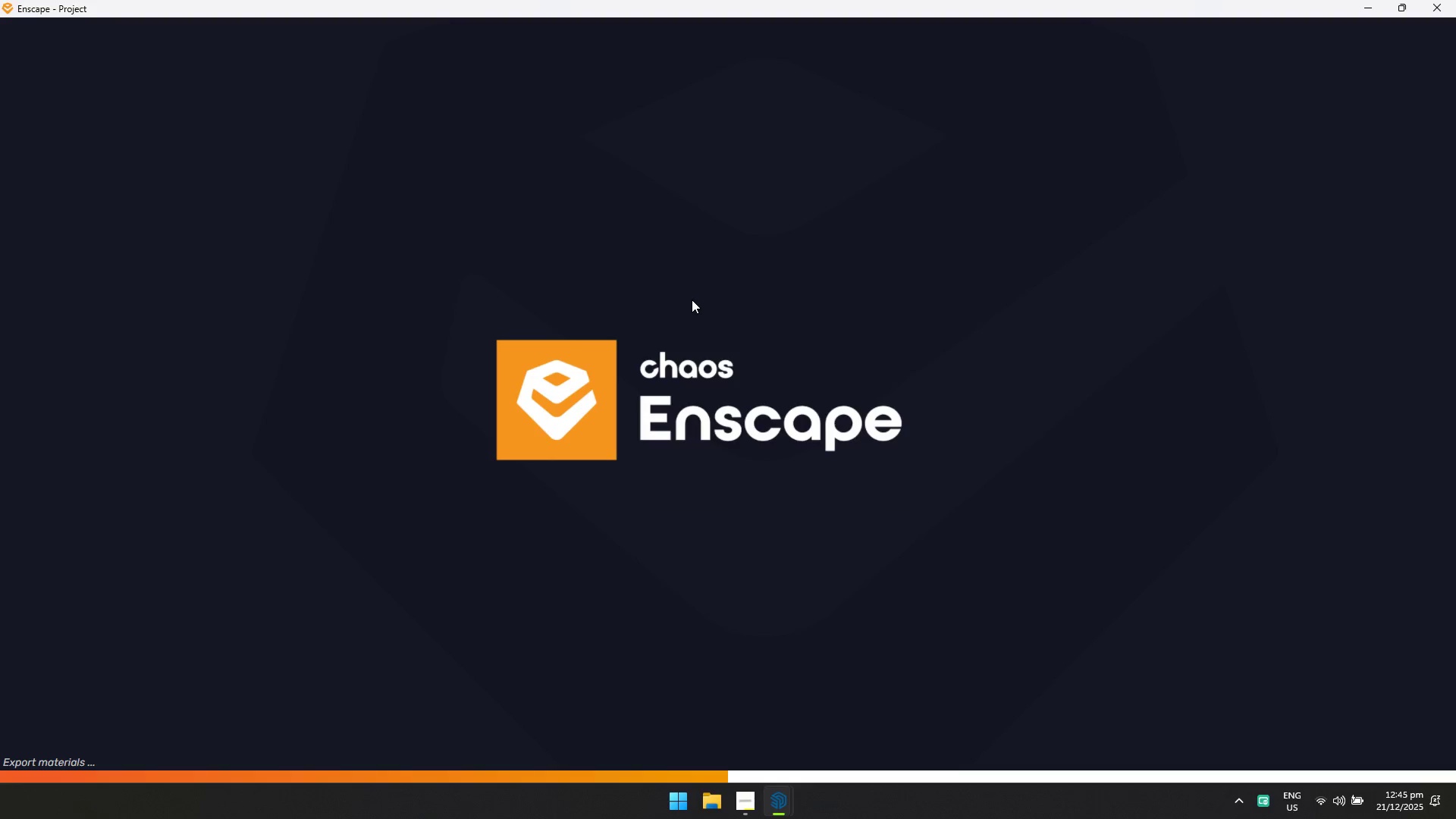 
key(Alt+AltLeft)
 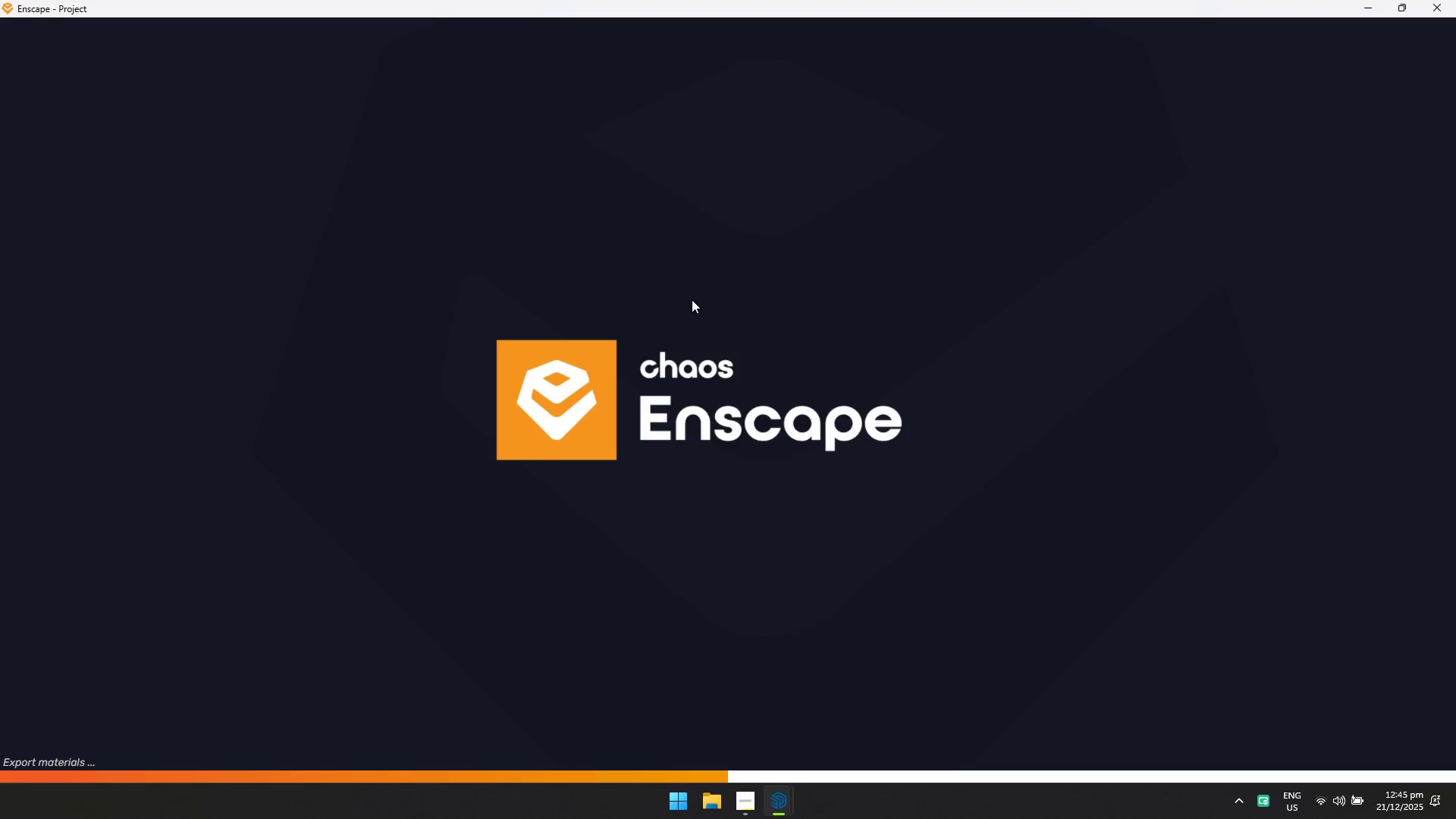 
key(Alt+Tab)
 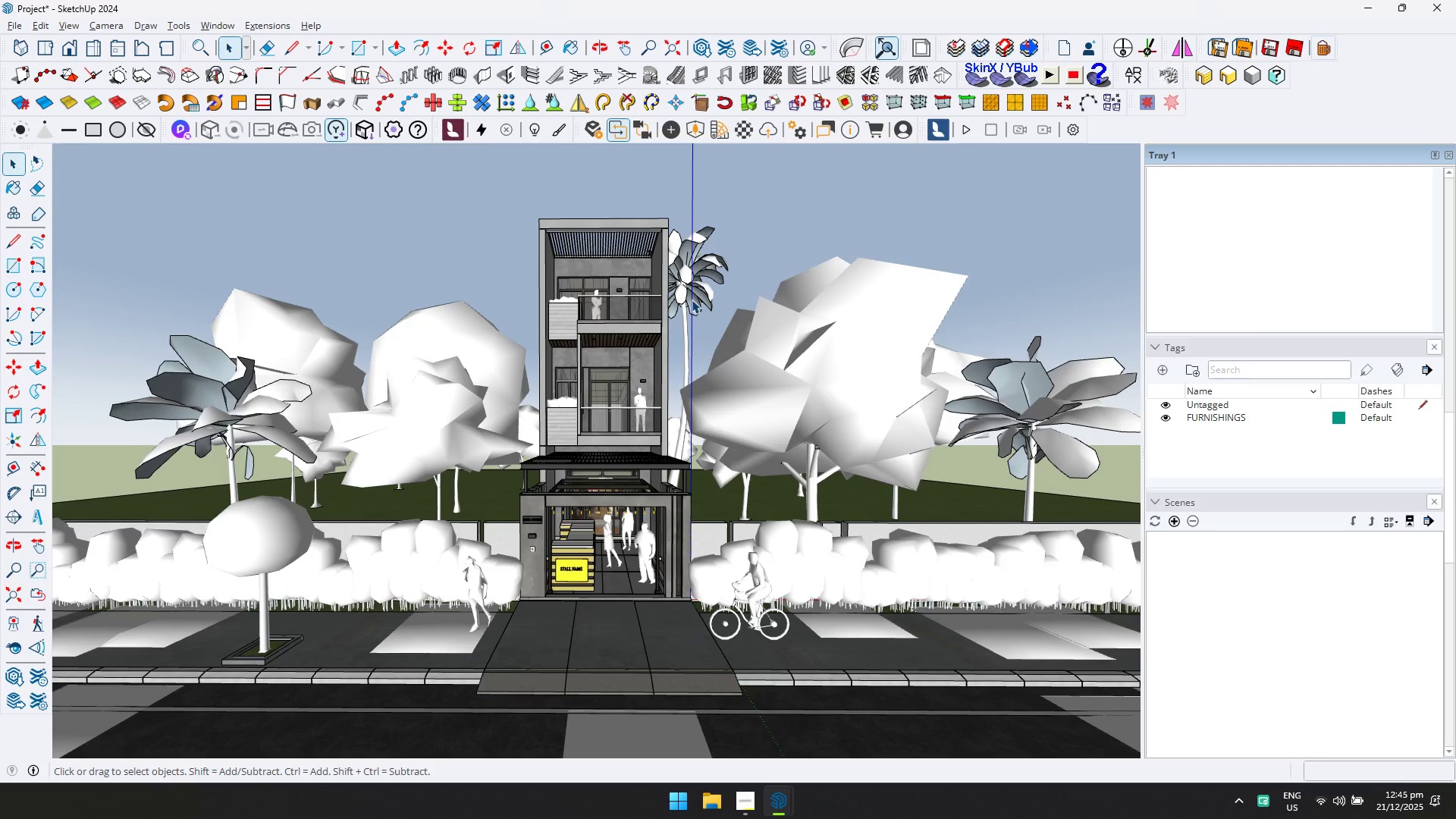 
key(Alt+AltLeft)
 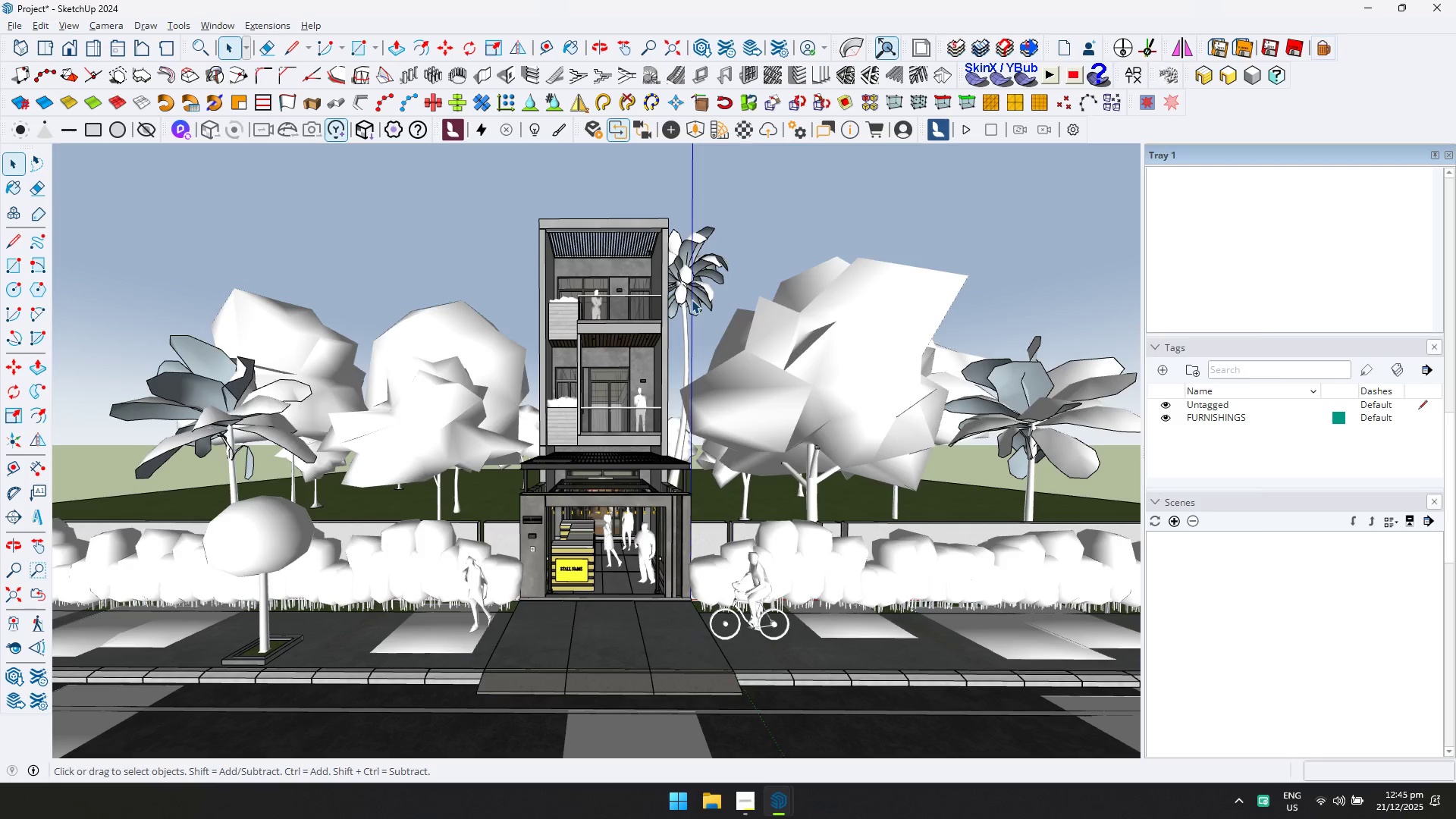 
key(Alt+Tab)
 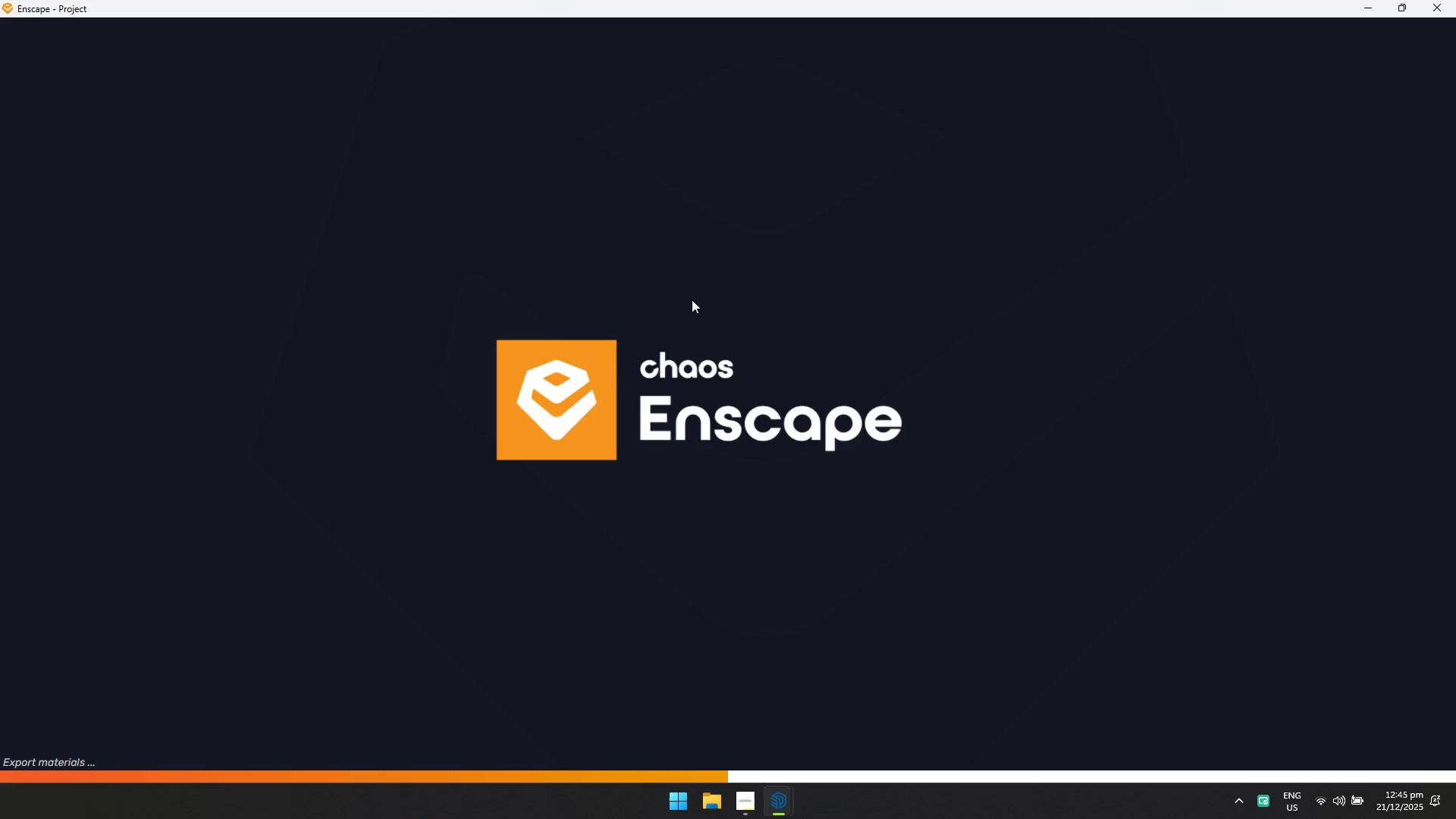 
key(Alt+AltLeft)
 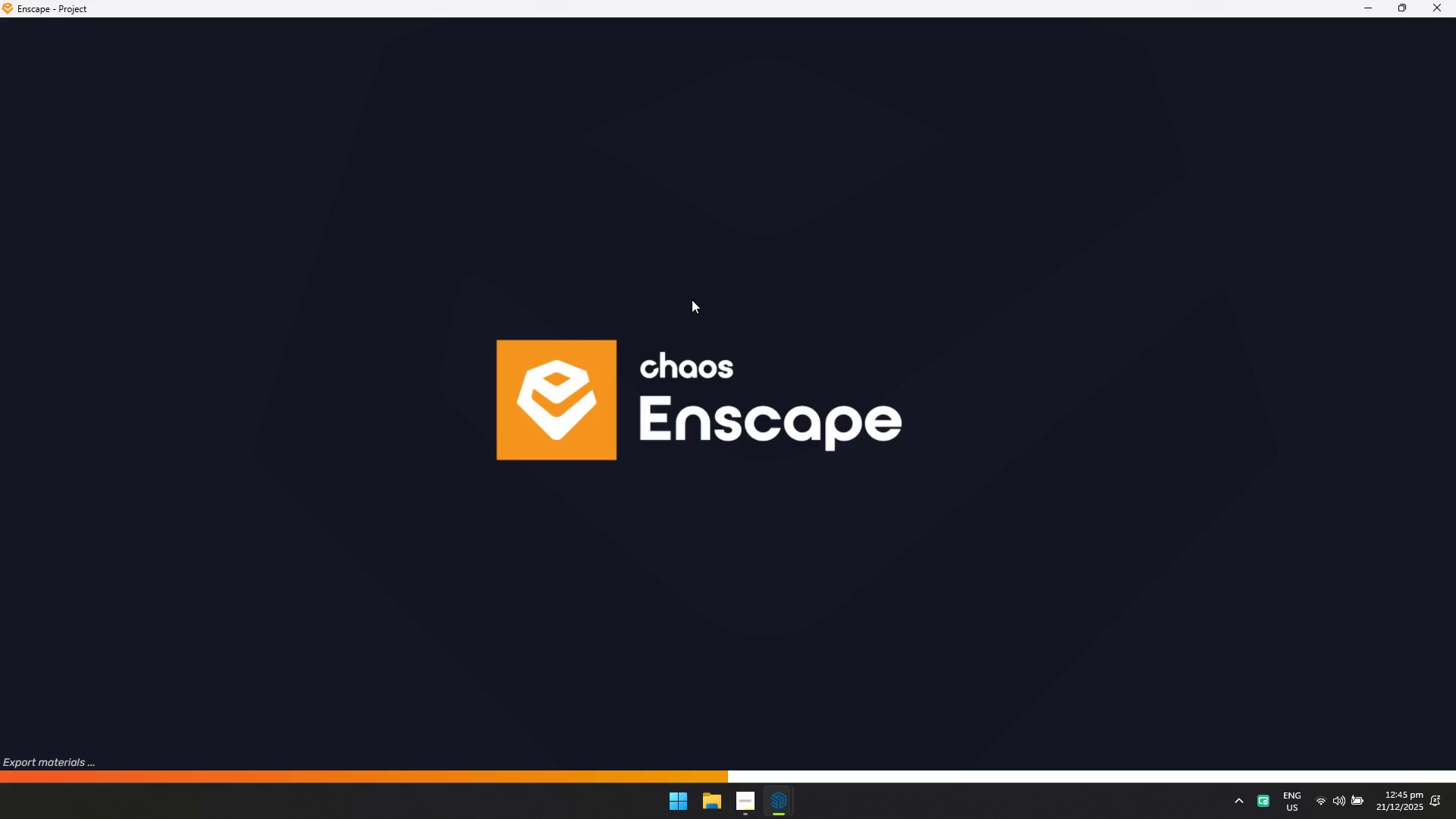 
key(Alt+Tab)
 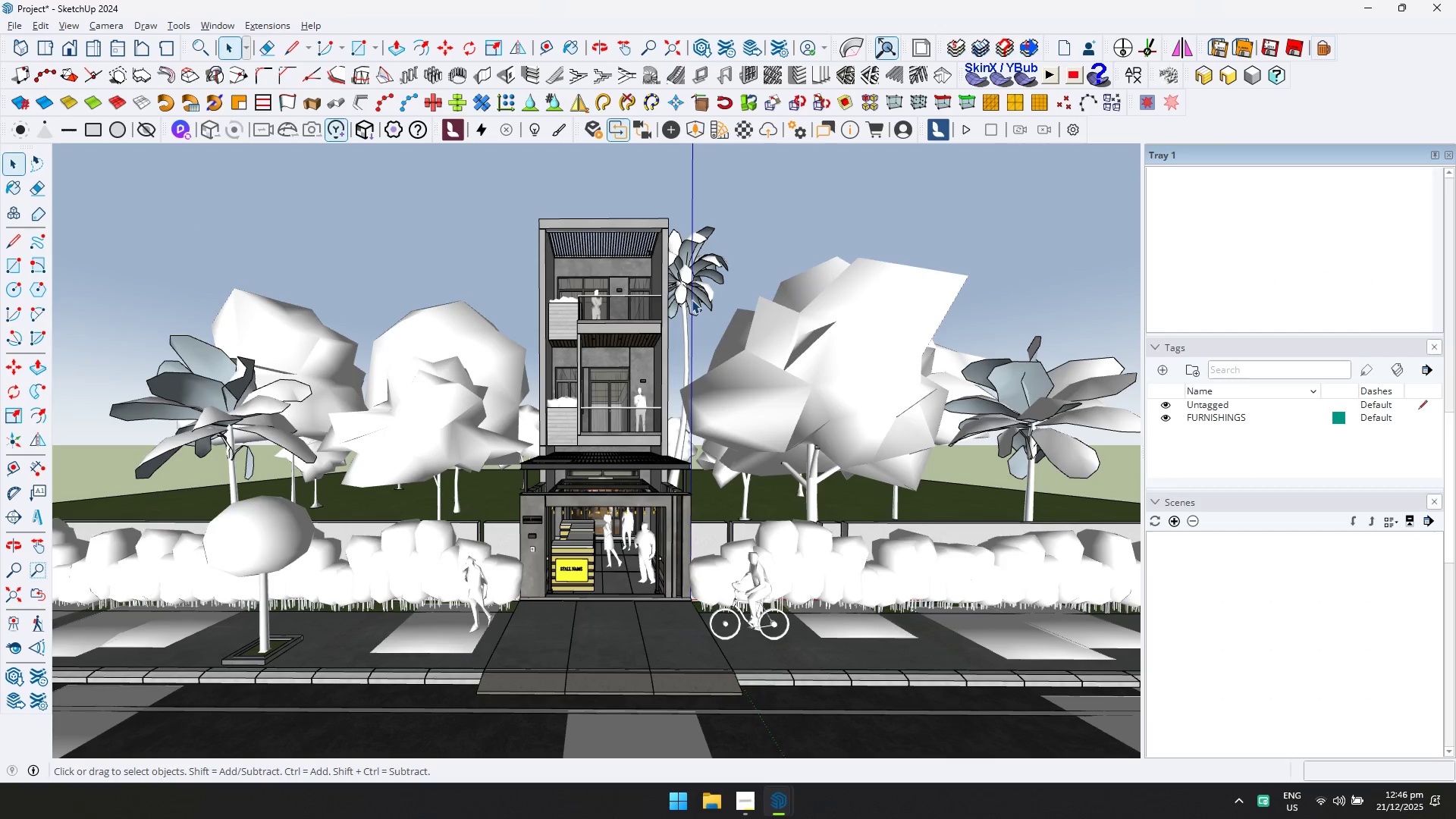 
wait(15.89)
 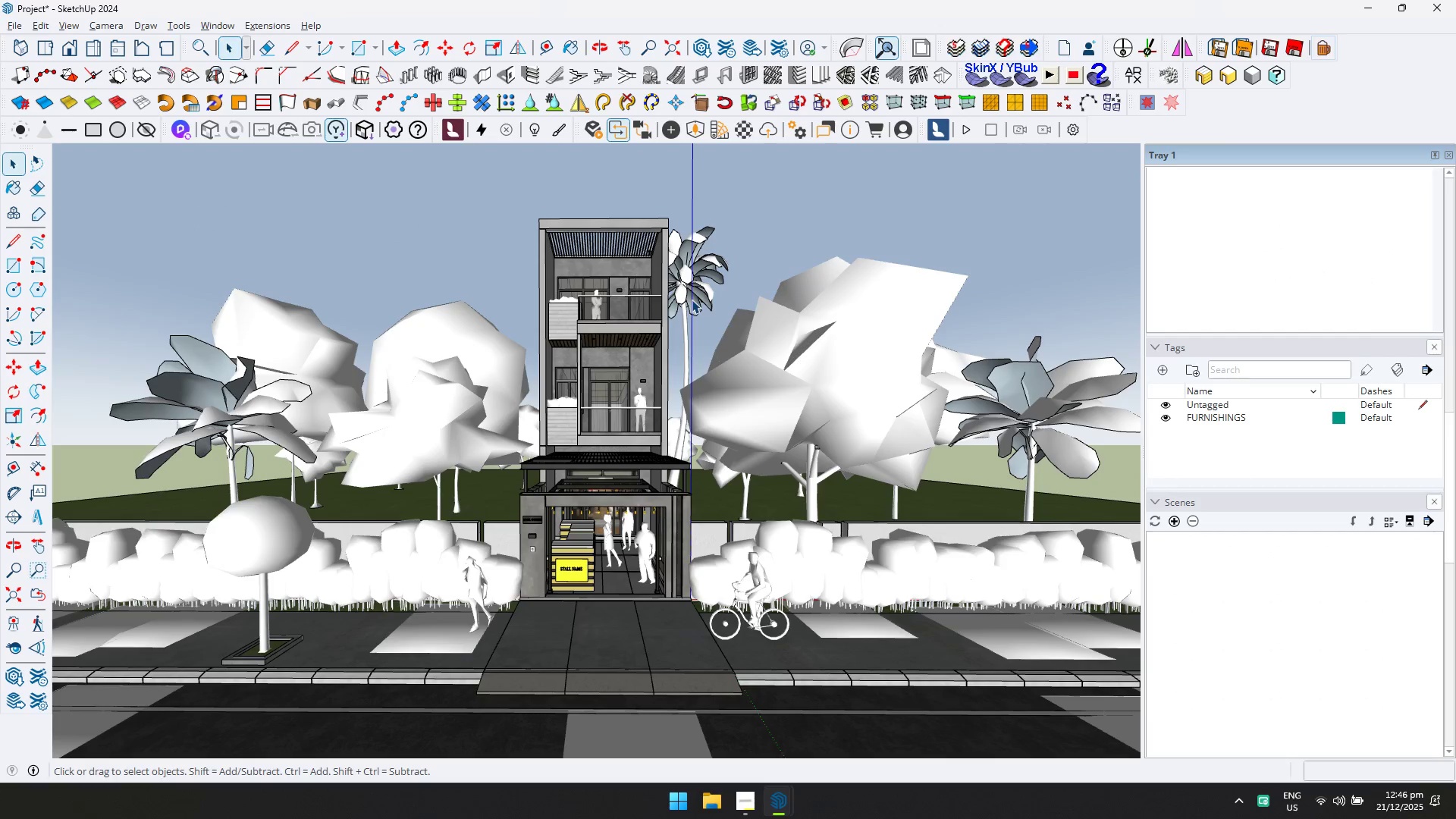 
key(Alt+AltLeft)
 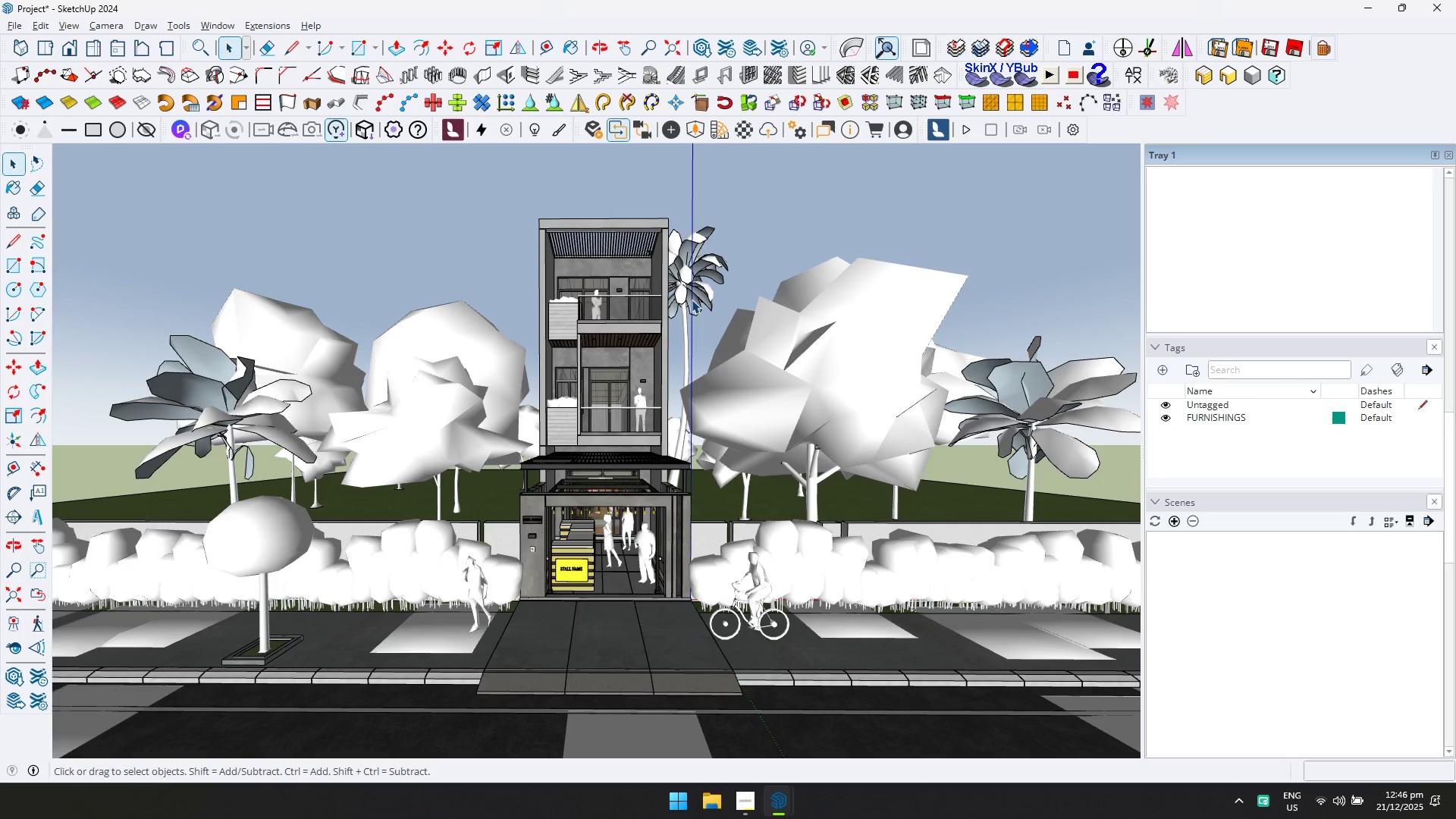 
key(Alt+Tab)
 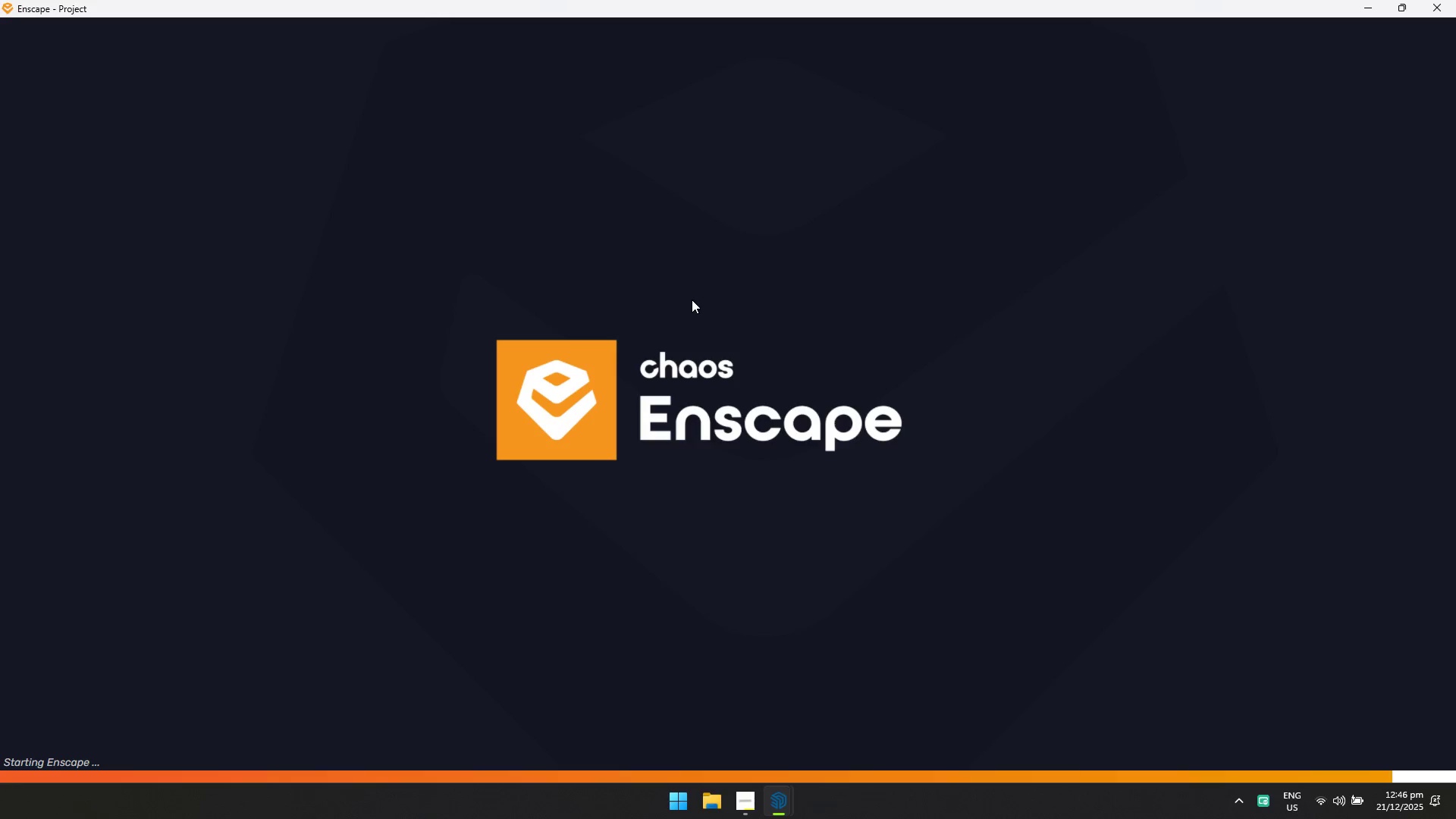 
wait(22.81)
 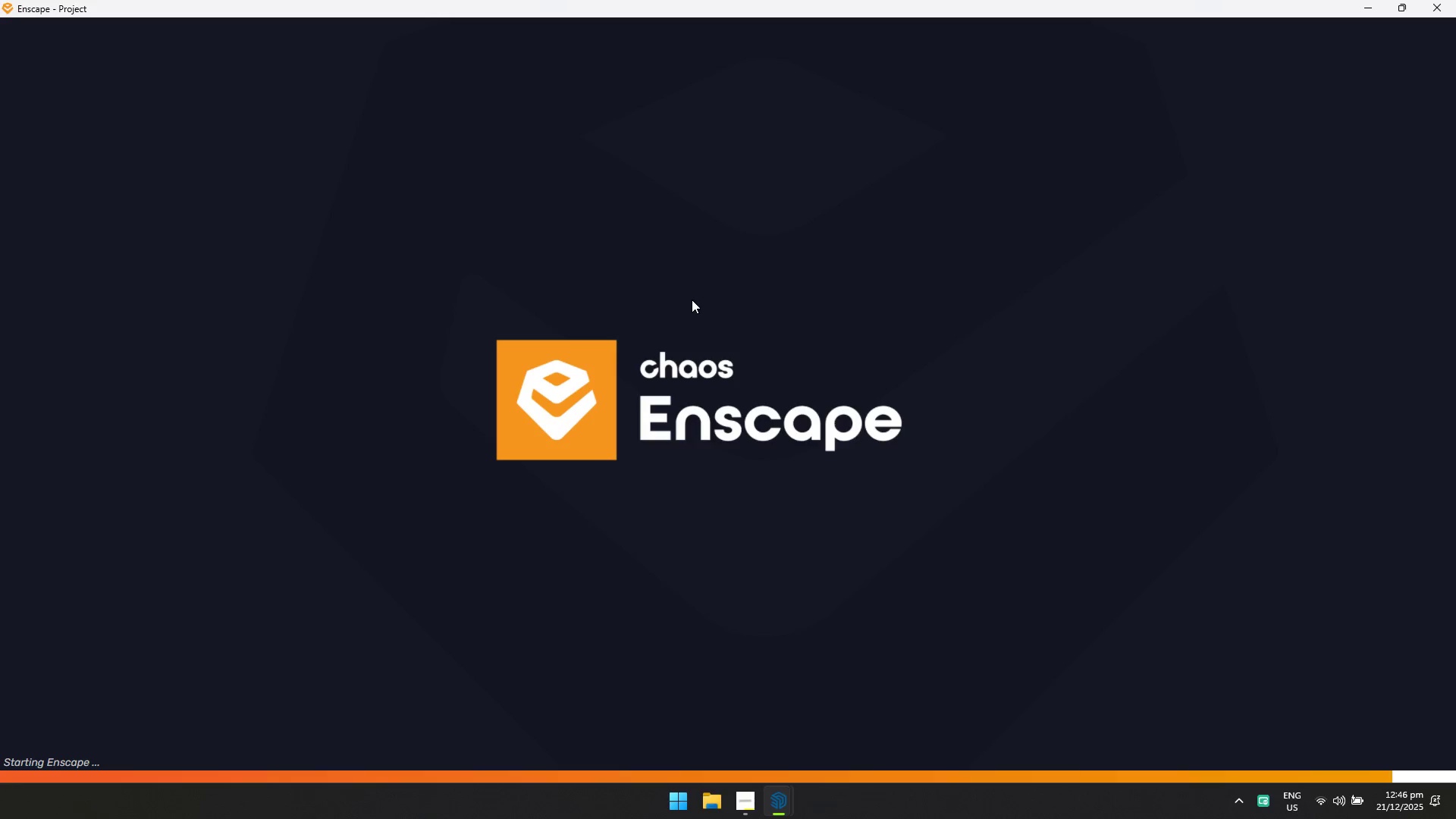 
left_click([1379, 34])
 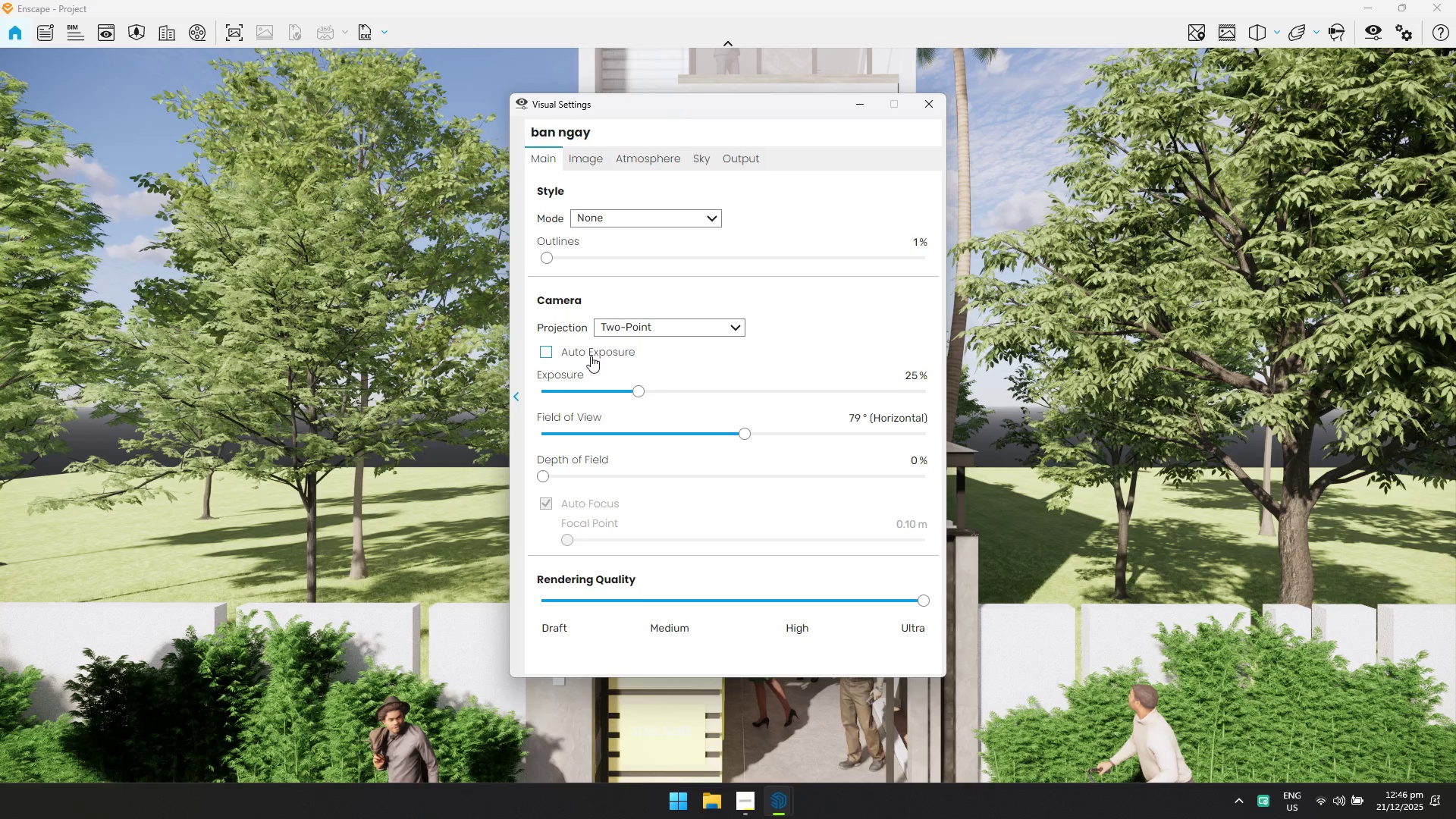 
left_click([514, 407])
 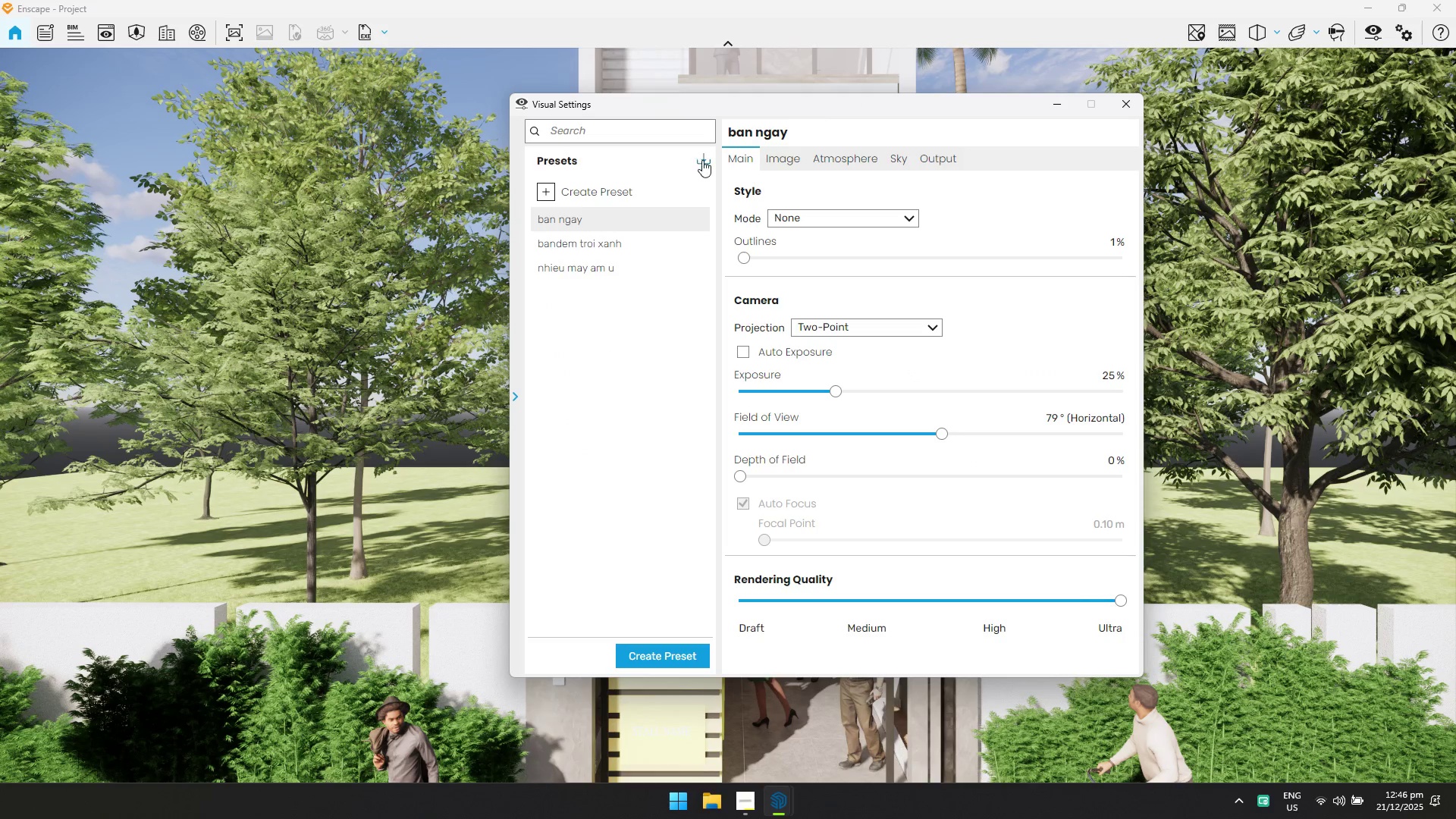 
left_click([706, 160])
 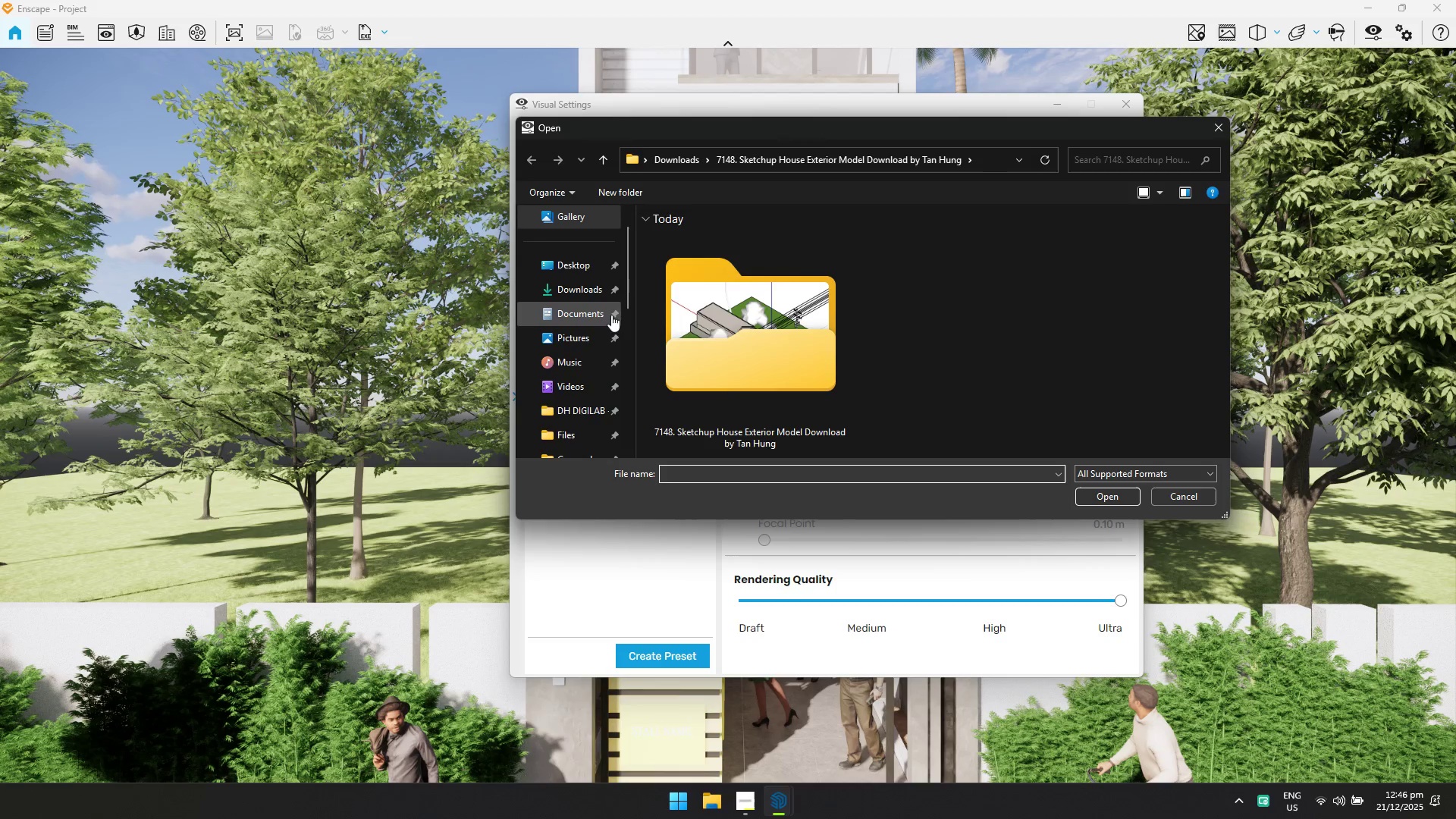 
scroll: coordinate [825, 375], scroll_direction: down, amount: 3.0
 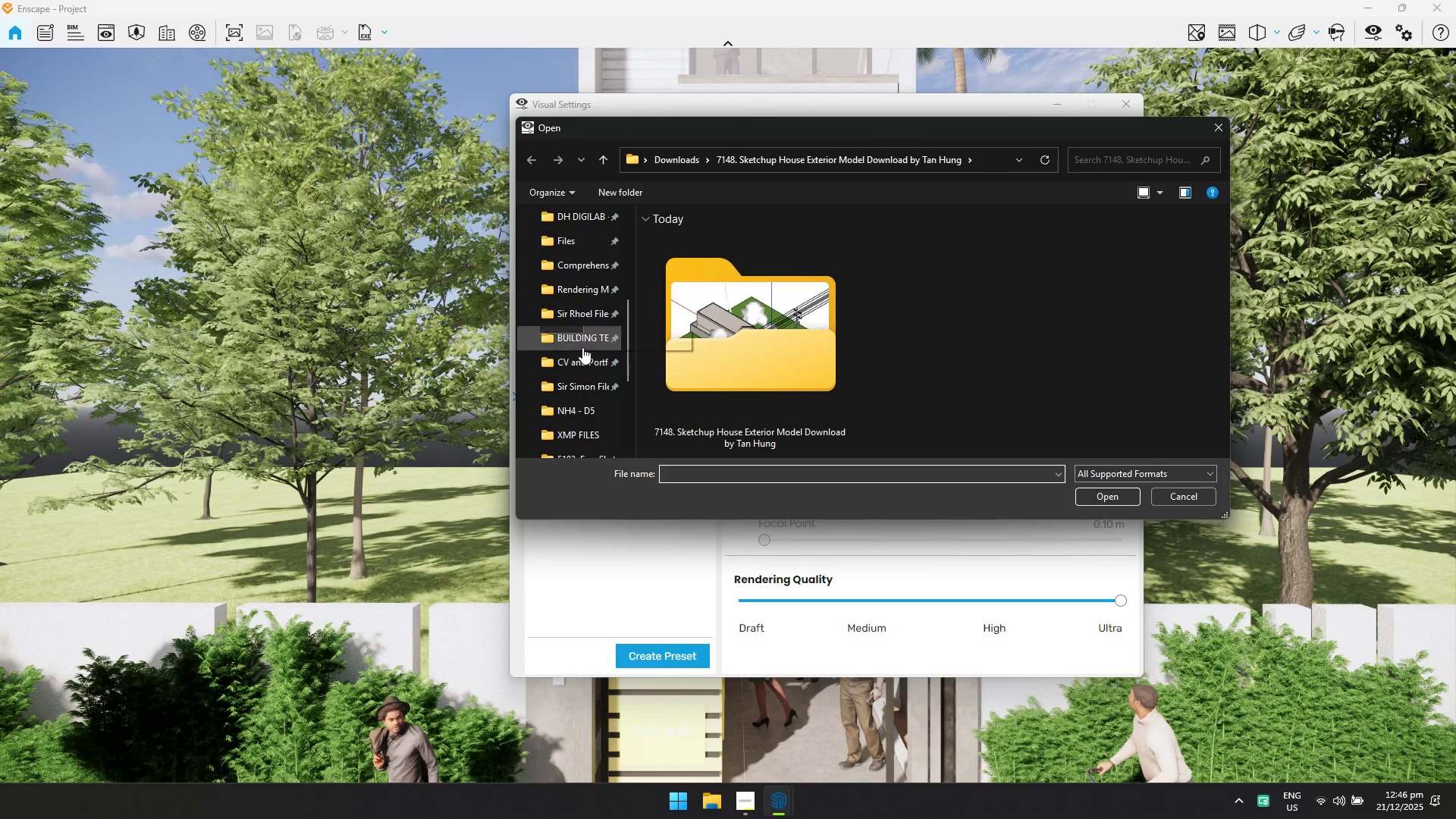 
left_click([582, 298])
 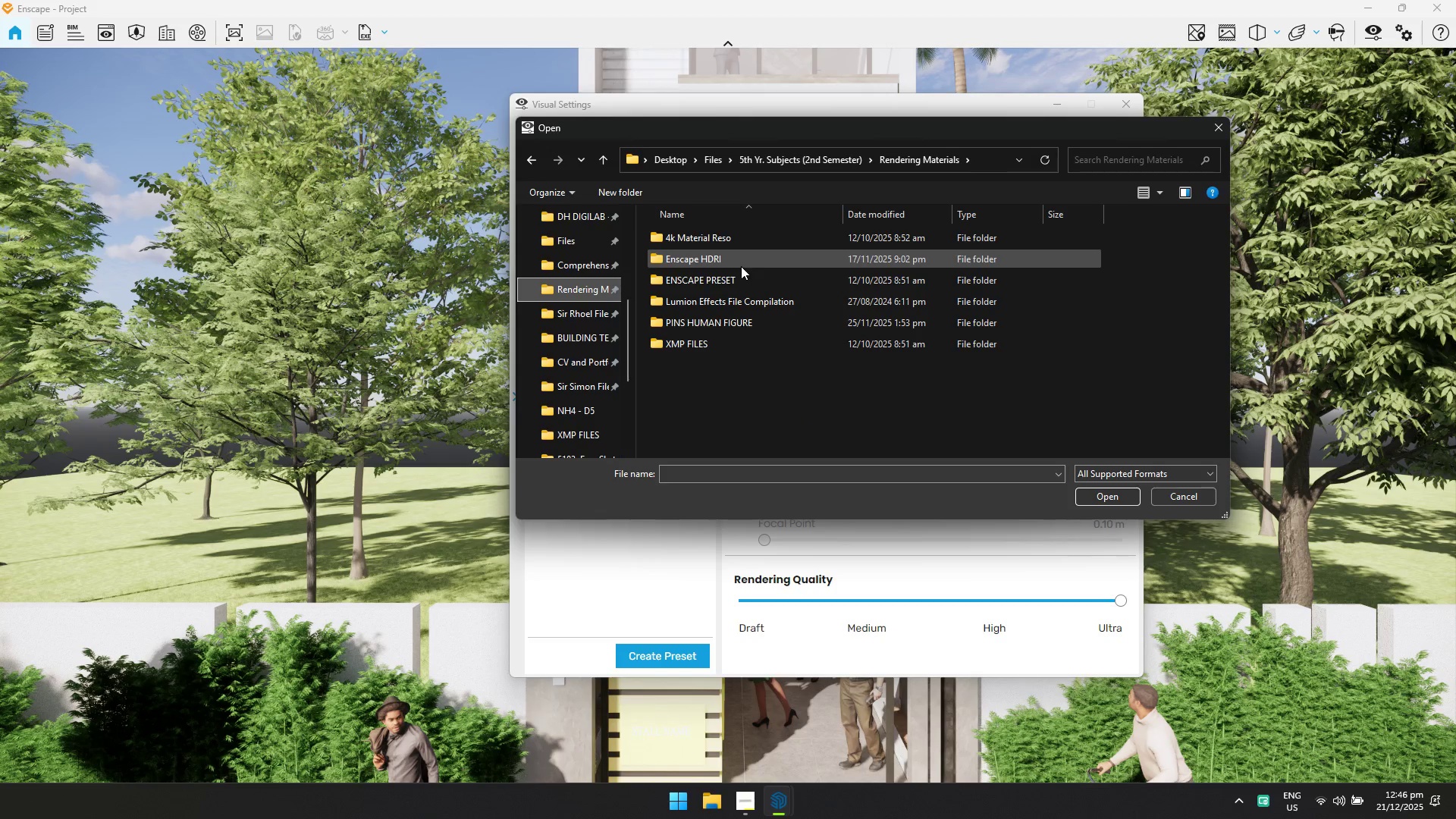 
double_click([736, 280])
 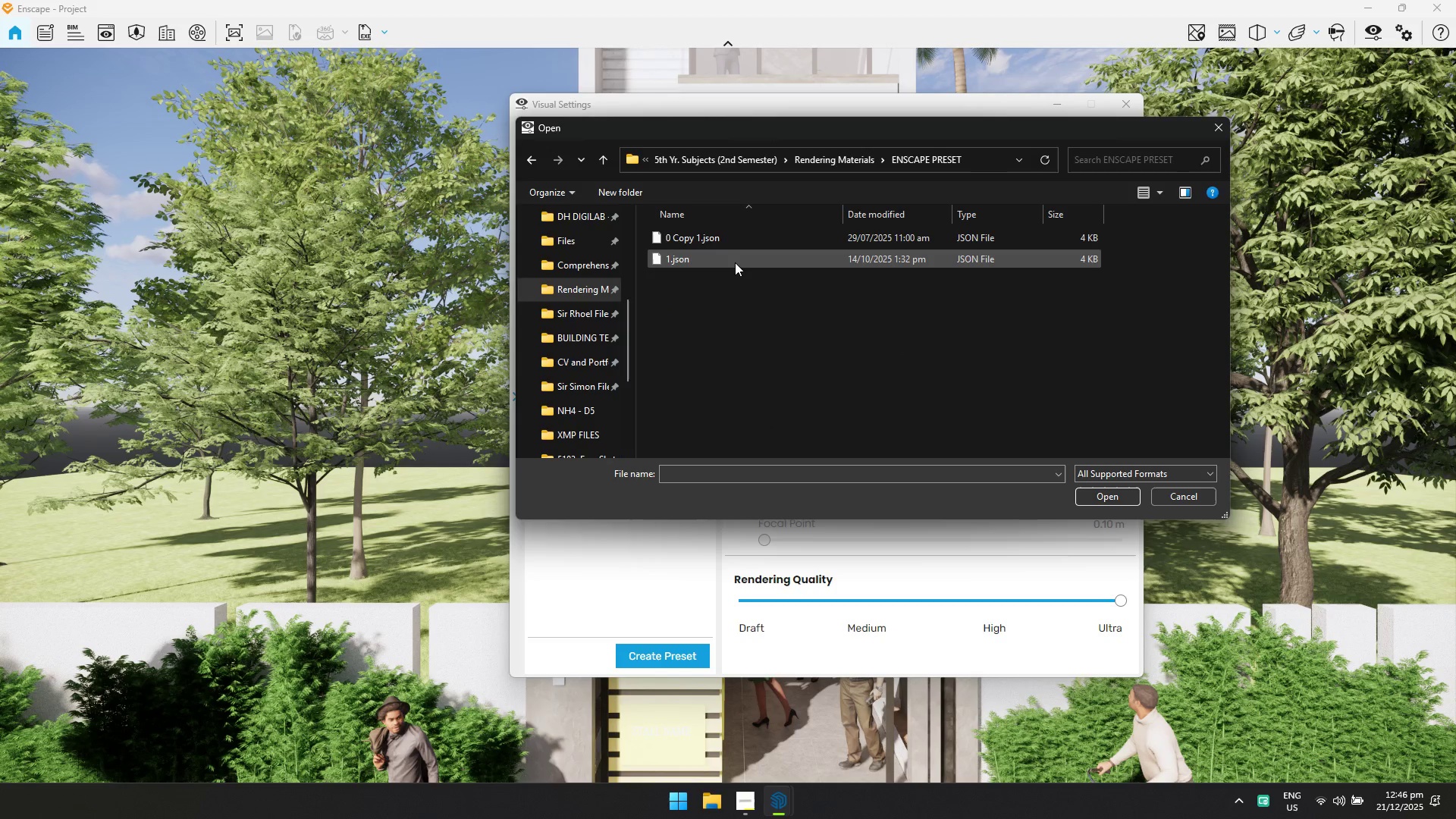 
left_click([734, 256])
 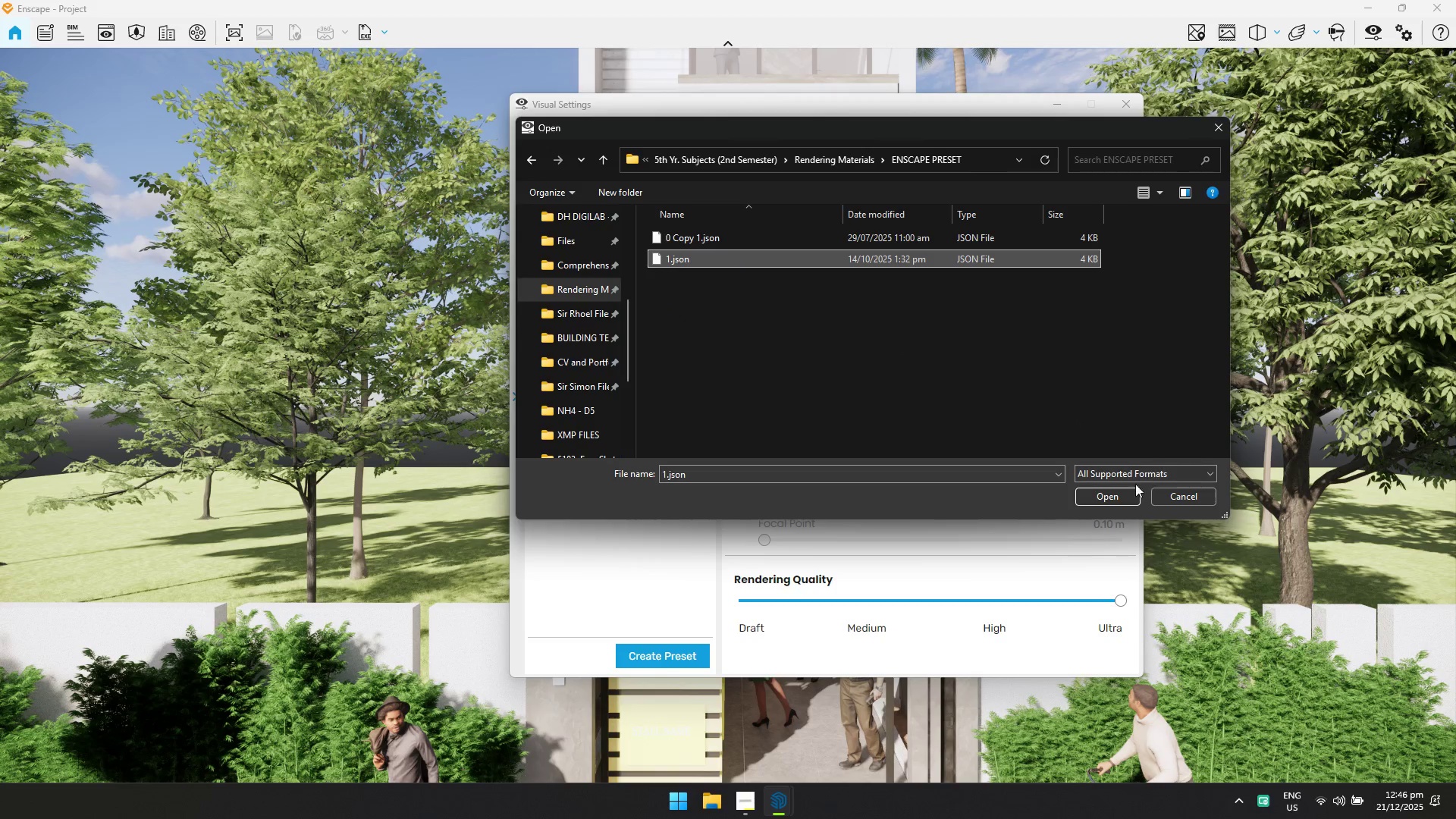 
left_click([1125, 494])
 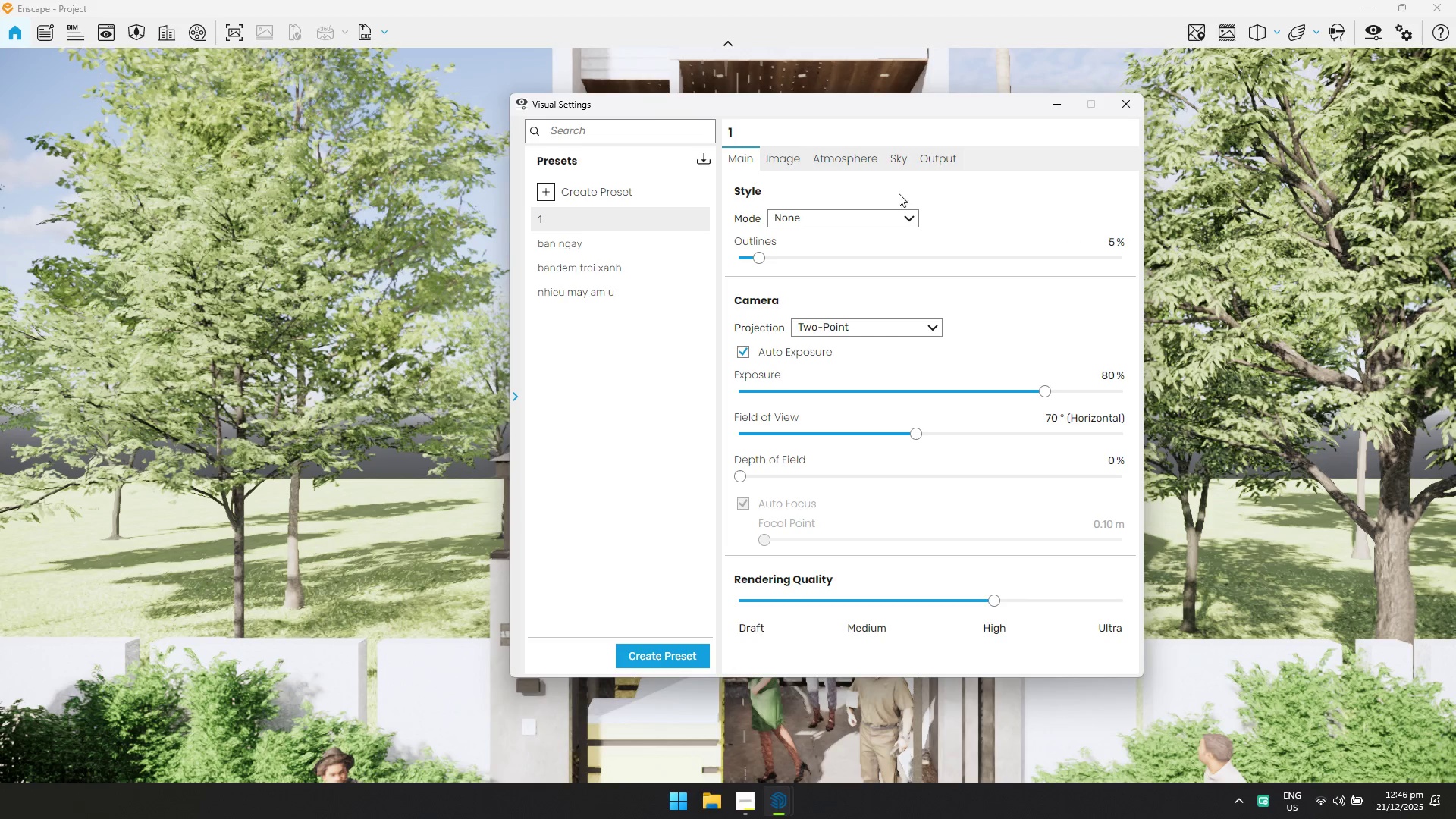 
double_click([906, 158])
 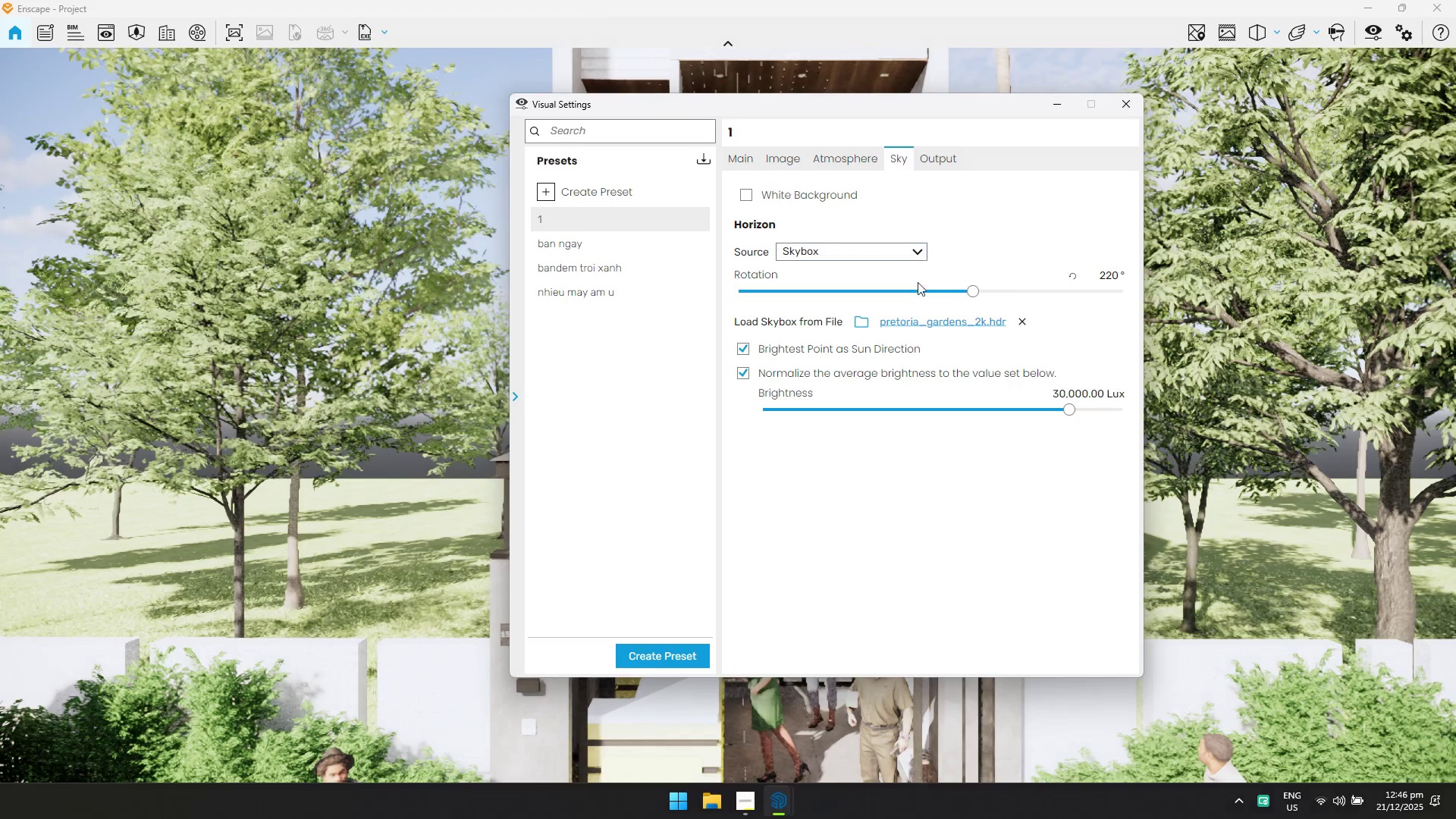 
left_click([912, 321])
 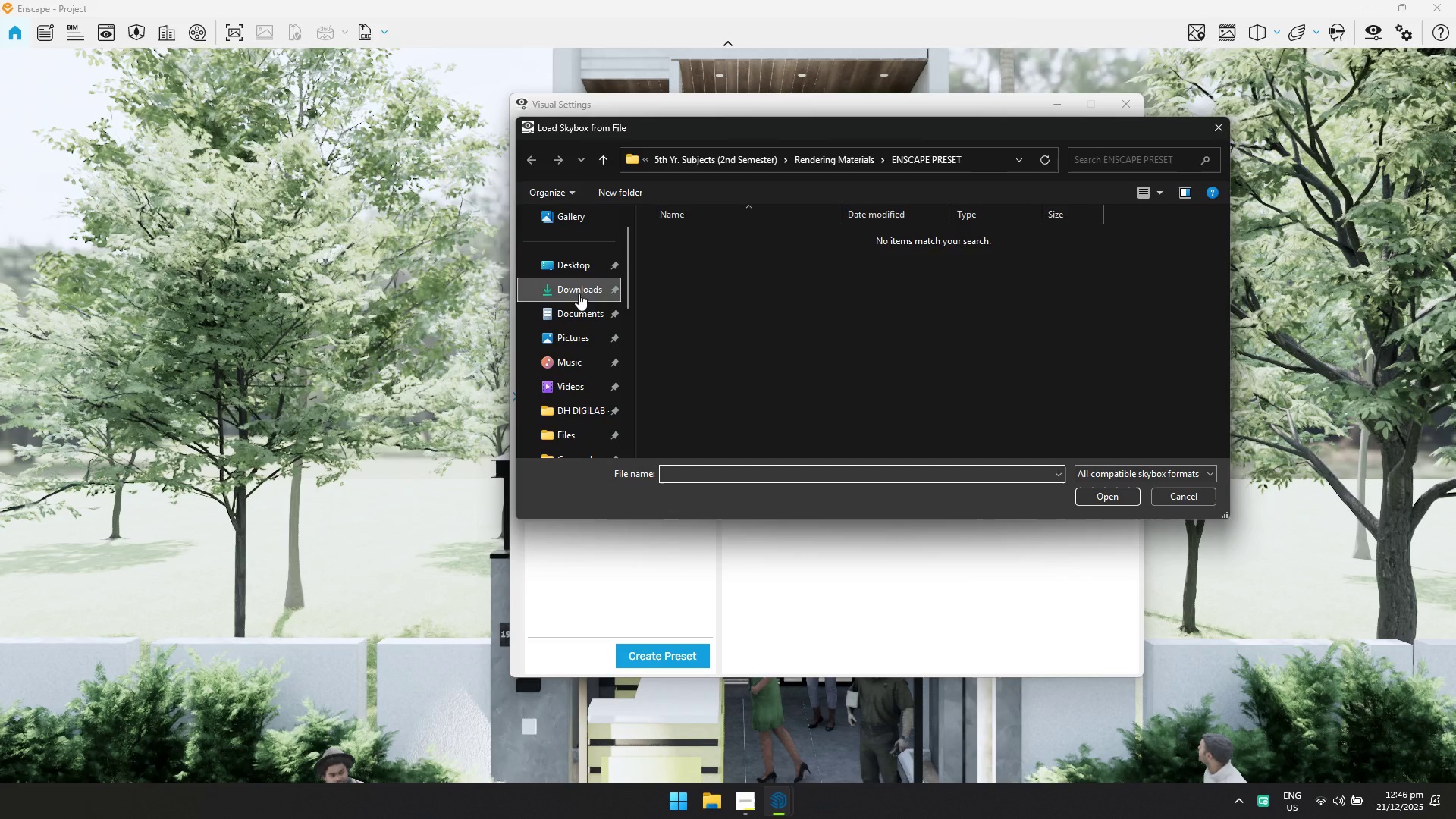 
double_click([1048, 337])
 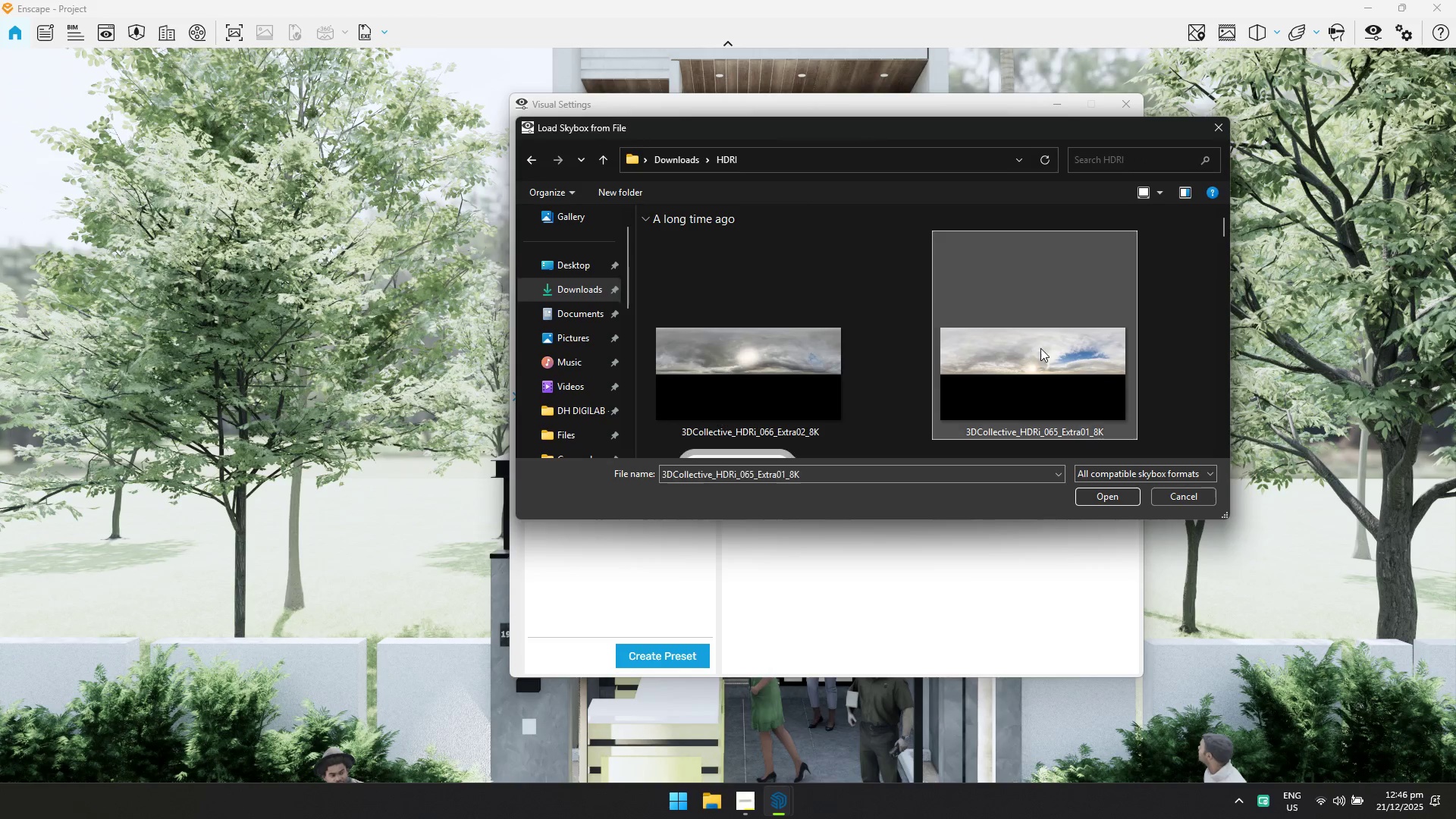 
scroll: coordinate [933, 334], scroll_direction: down, amount: 5.0
 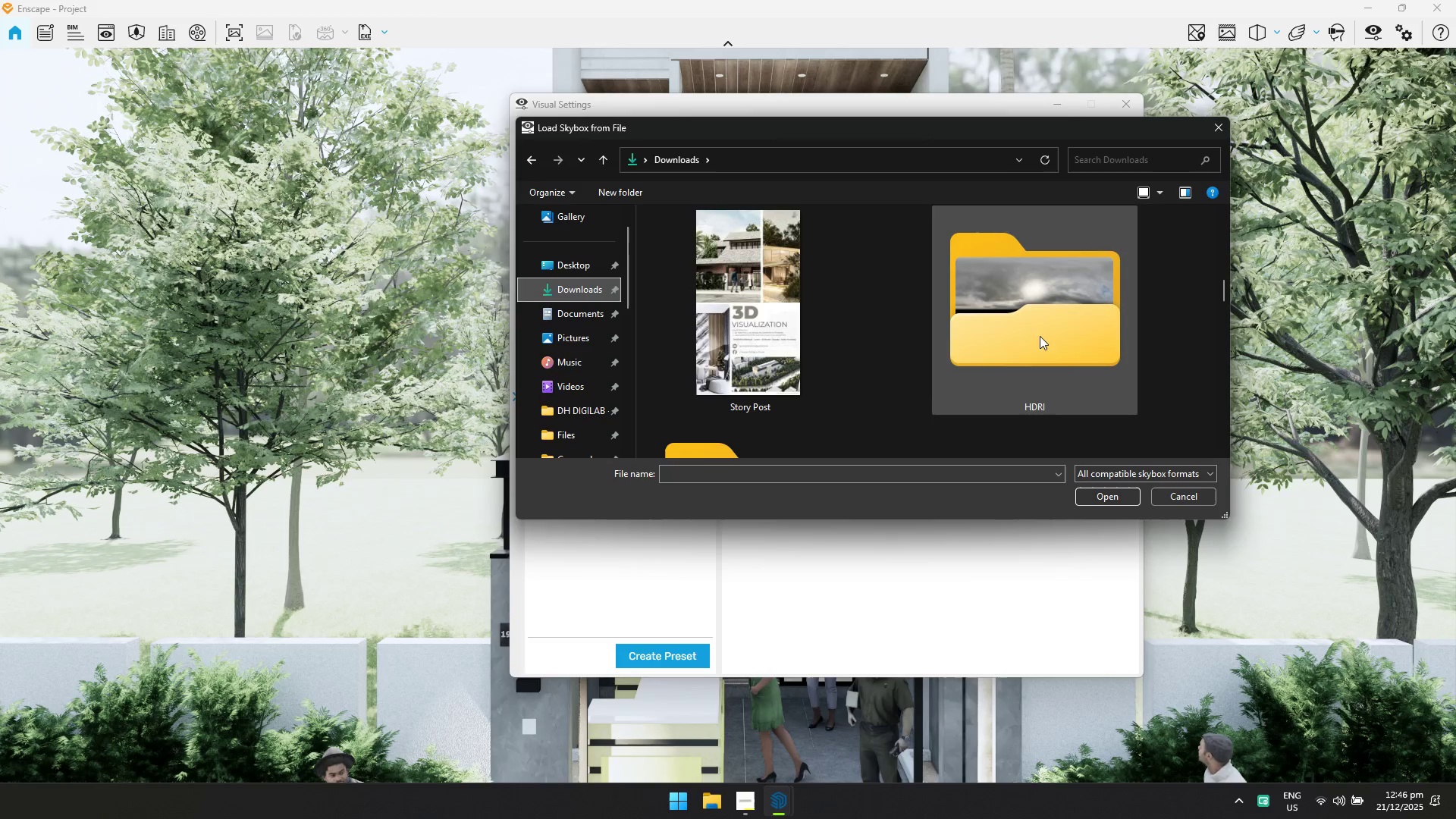 
double_click([1111, 486])
 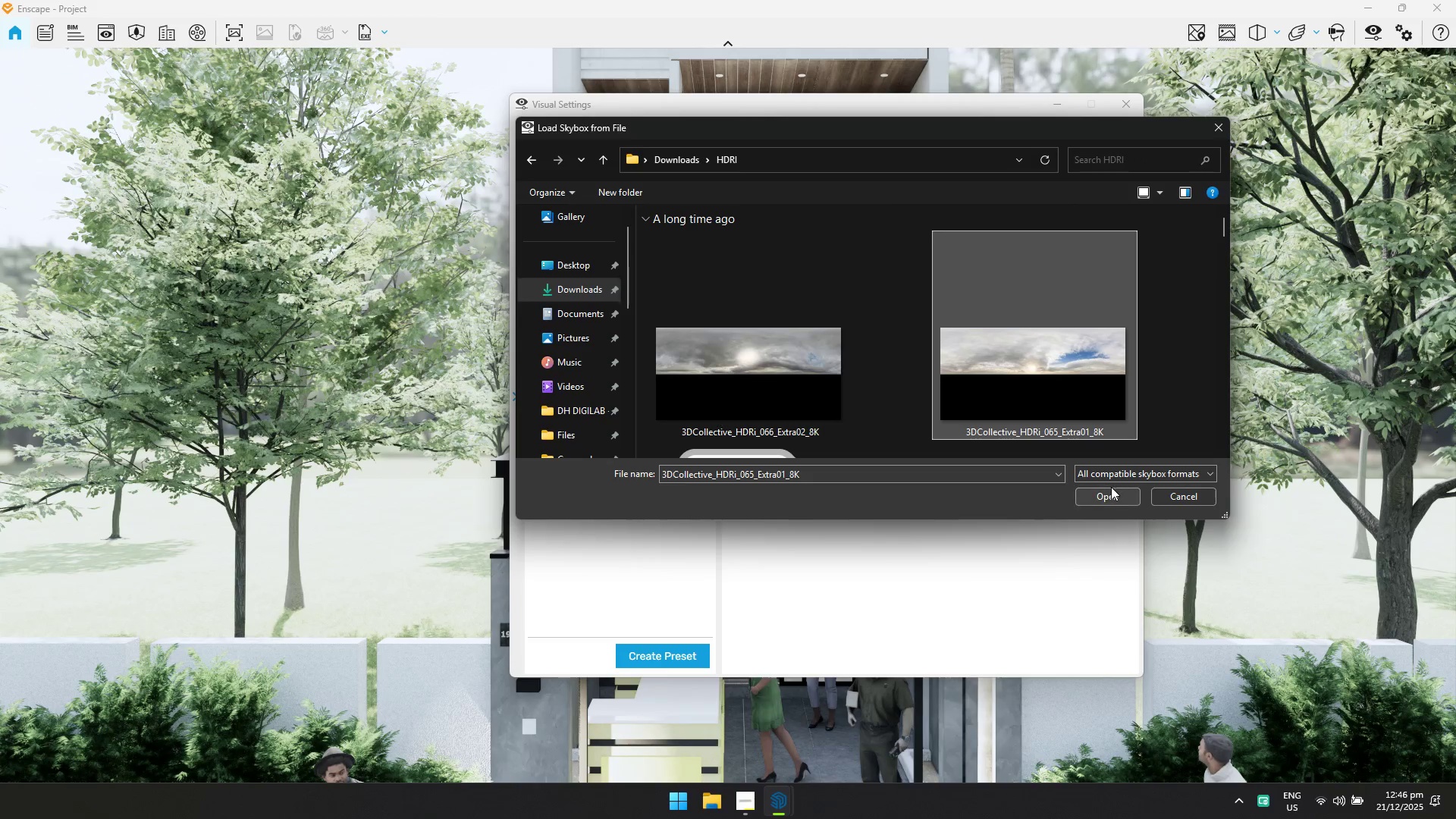 
triple_click([1111, 495])
 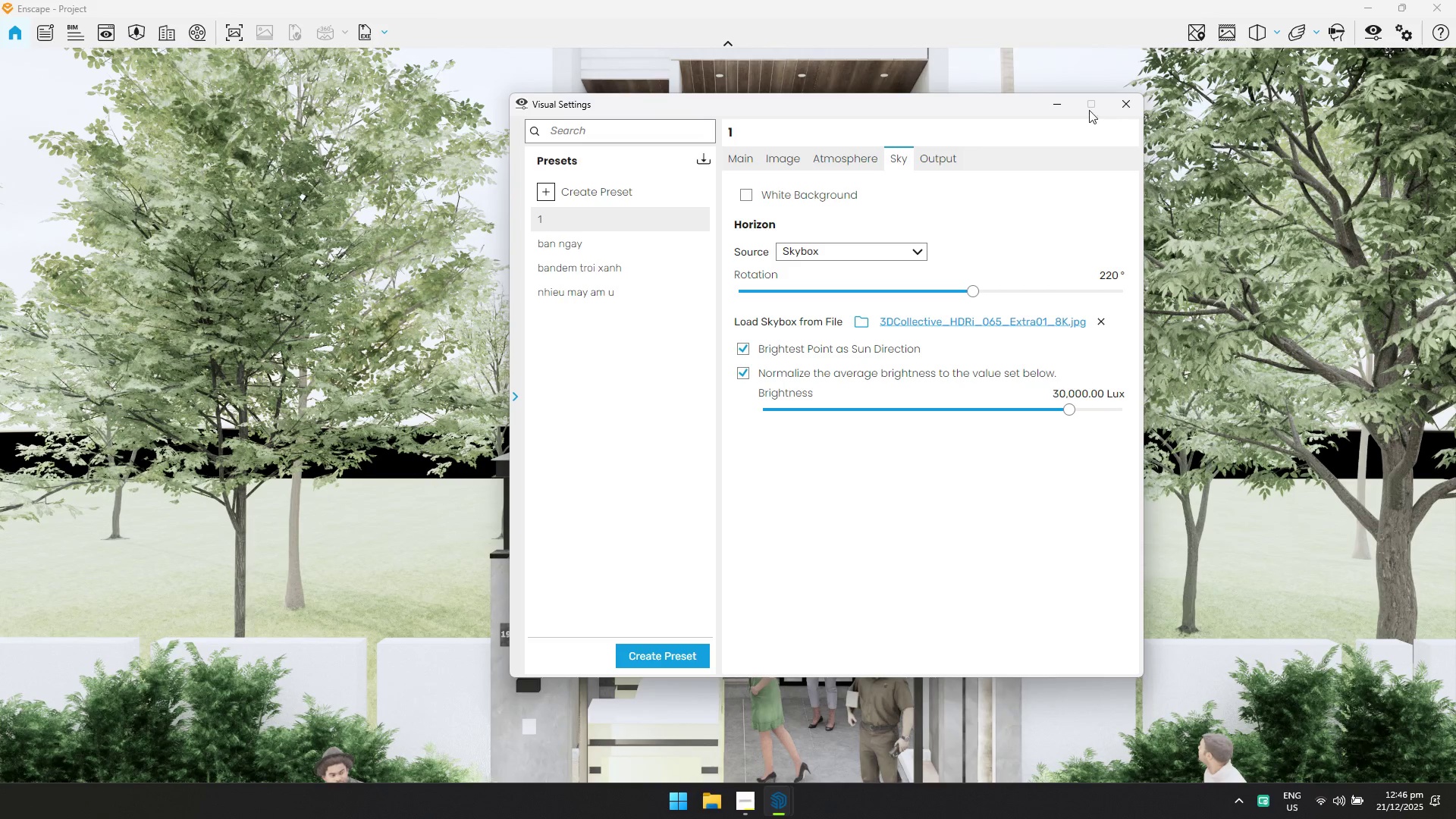 
left_click_drag(start_coordinate=[943, 104], to_coordinate=[504, 588])
 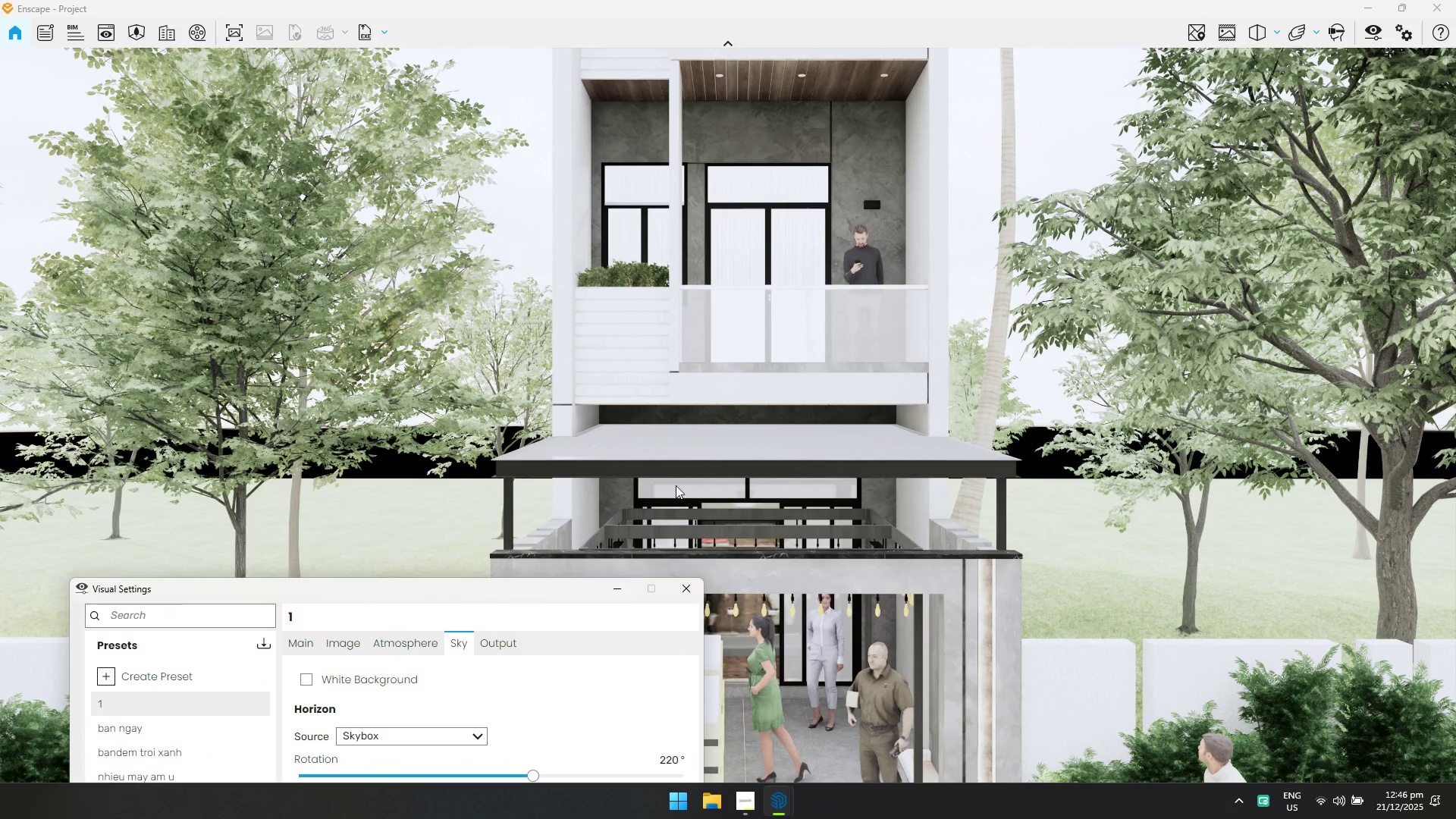 
left_click_drag(start_coordinate=[795, 467], to_coordinate=[733, 317])
 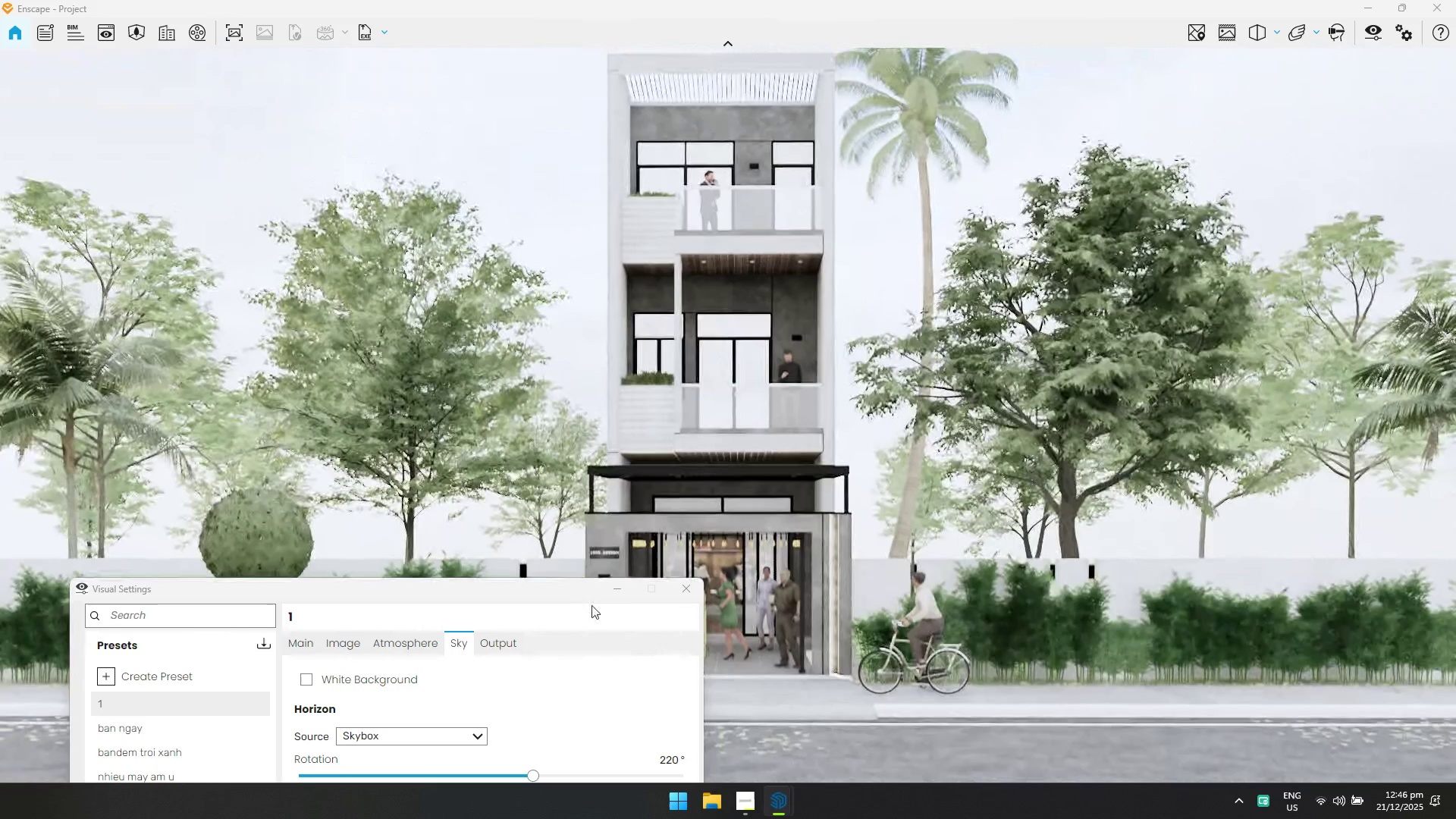 
hold_key(key=S, duration=1.36)
 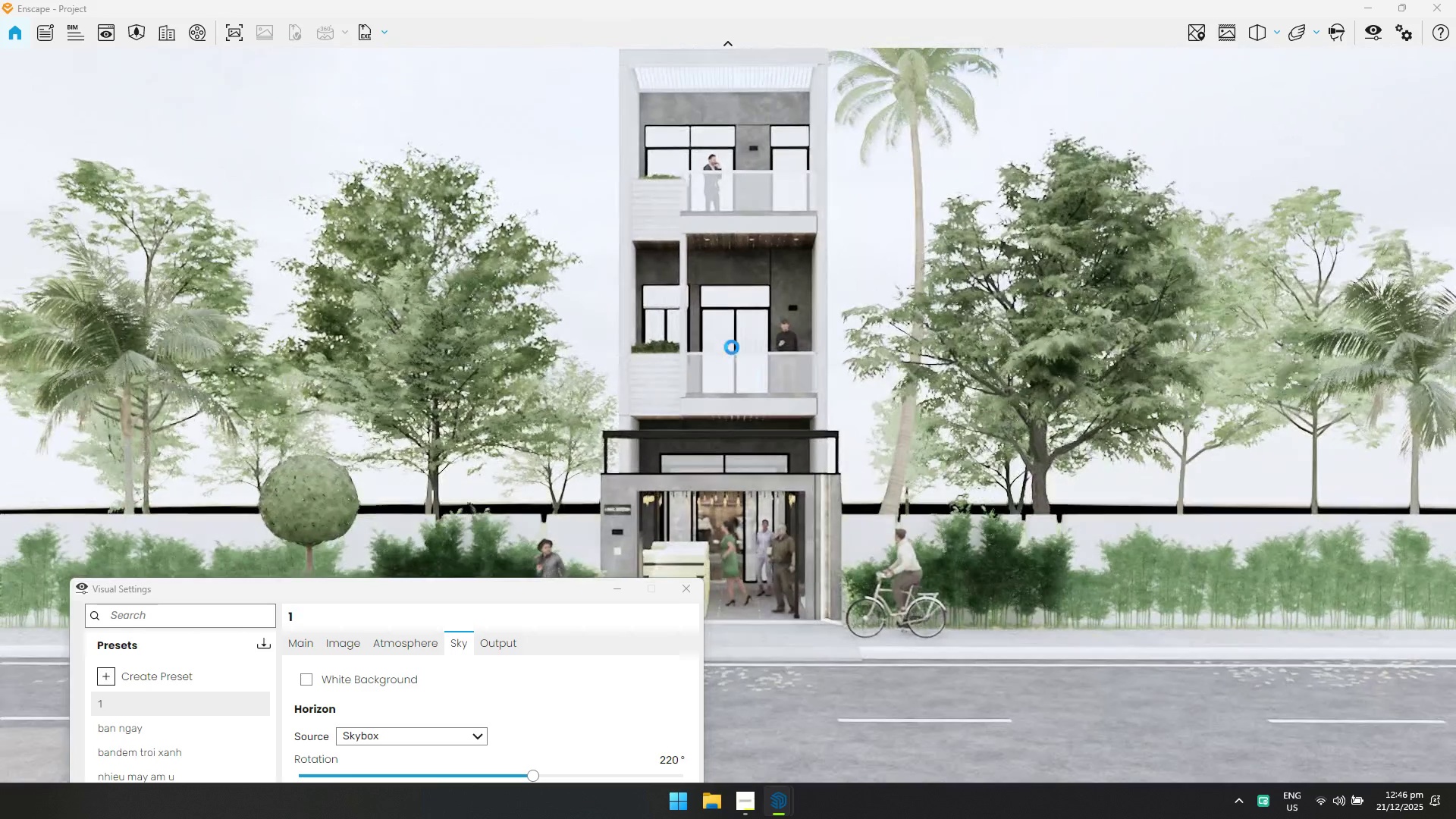 
hold_key(key=A, duration=0.47)
 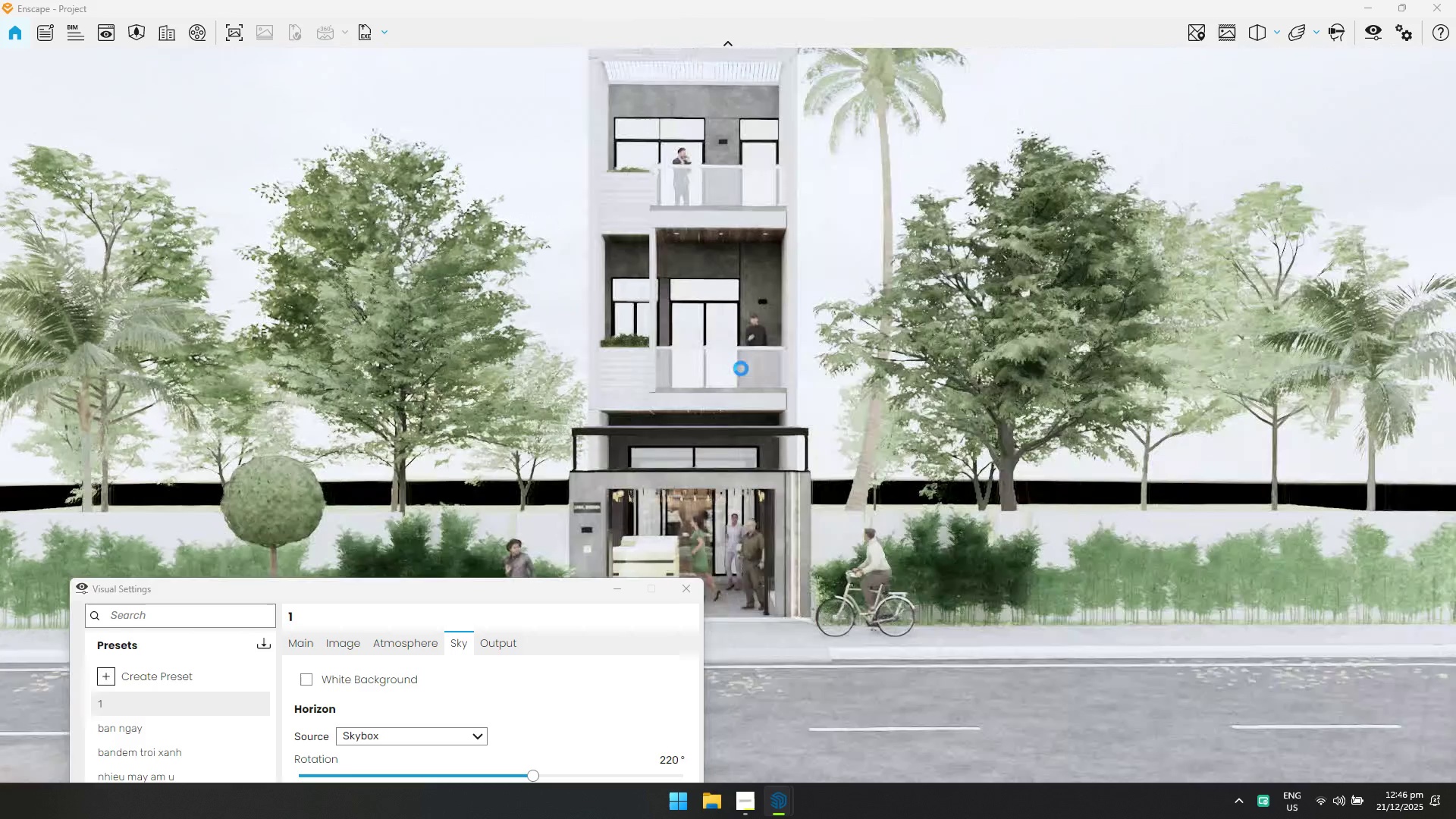 
hold_key(key=ShiftLeft, duration=0.8)
 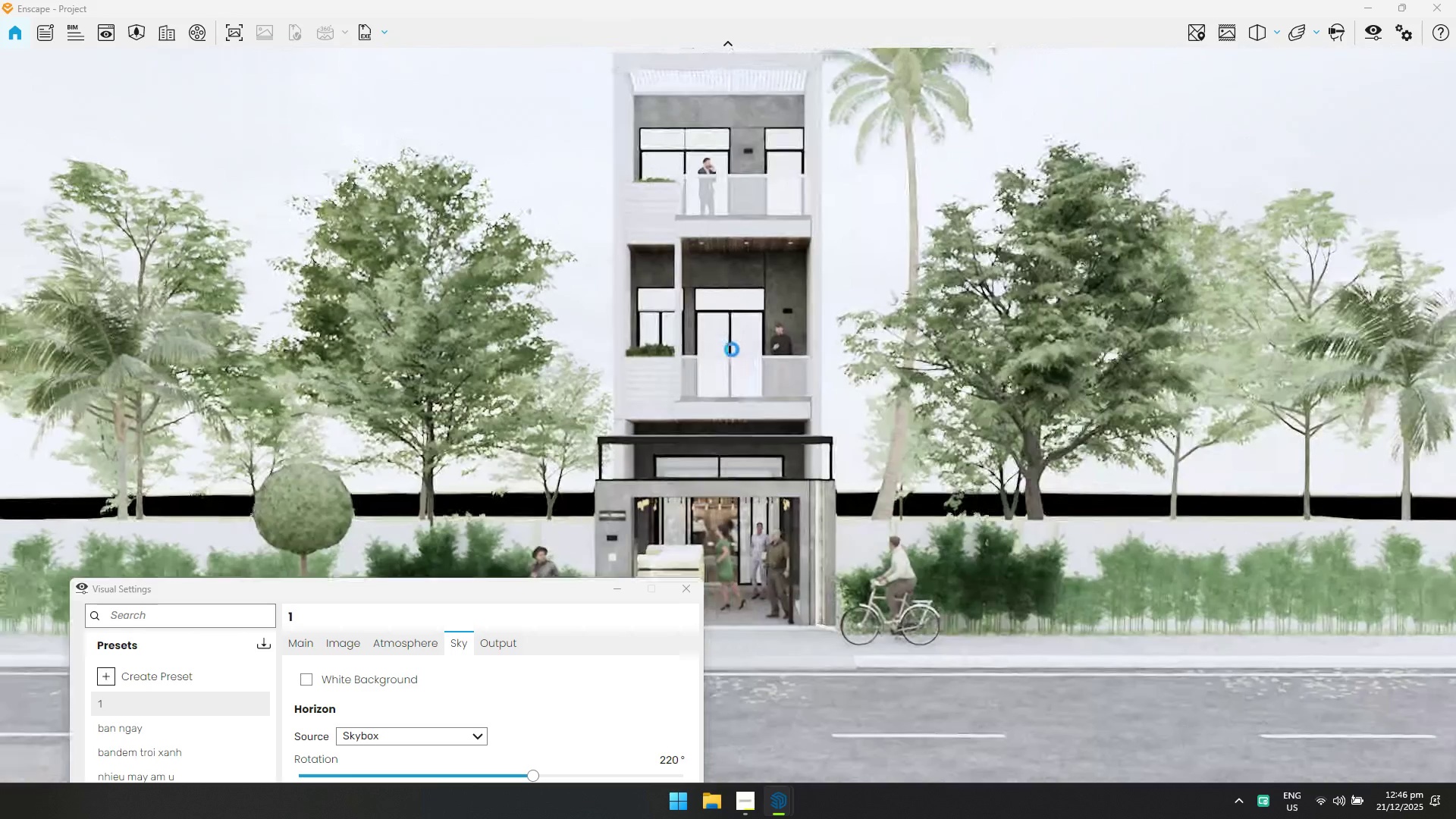 
hold_key(key=D, duration=0.44)
 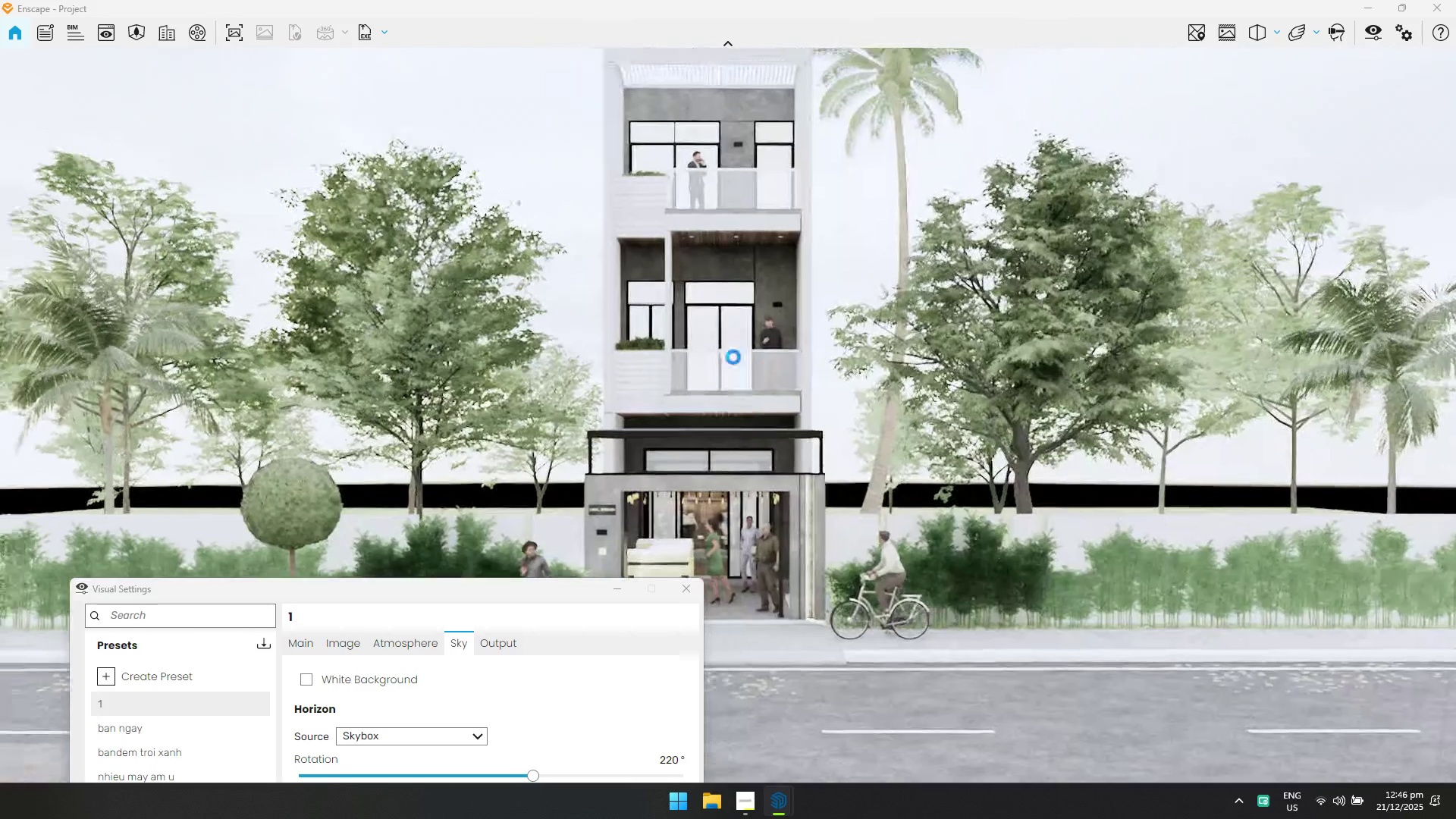 
hold_key(key=Q, duration=0.47)
 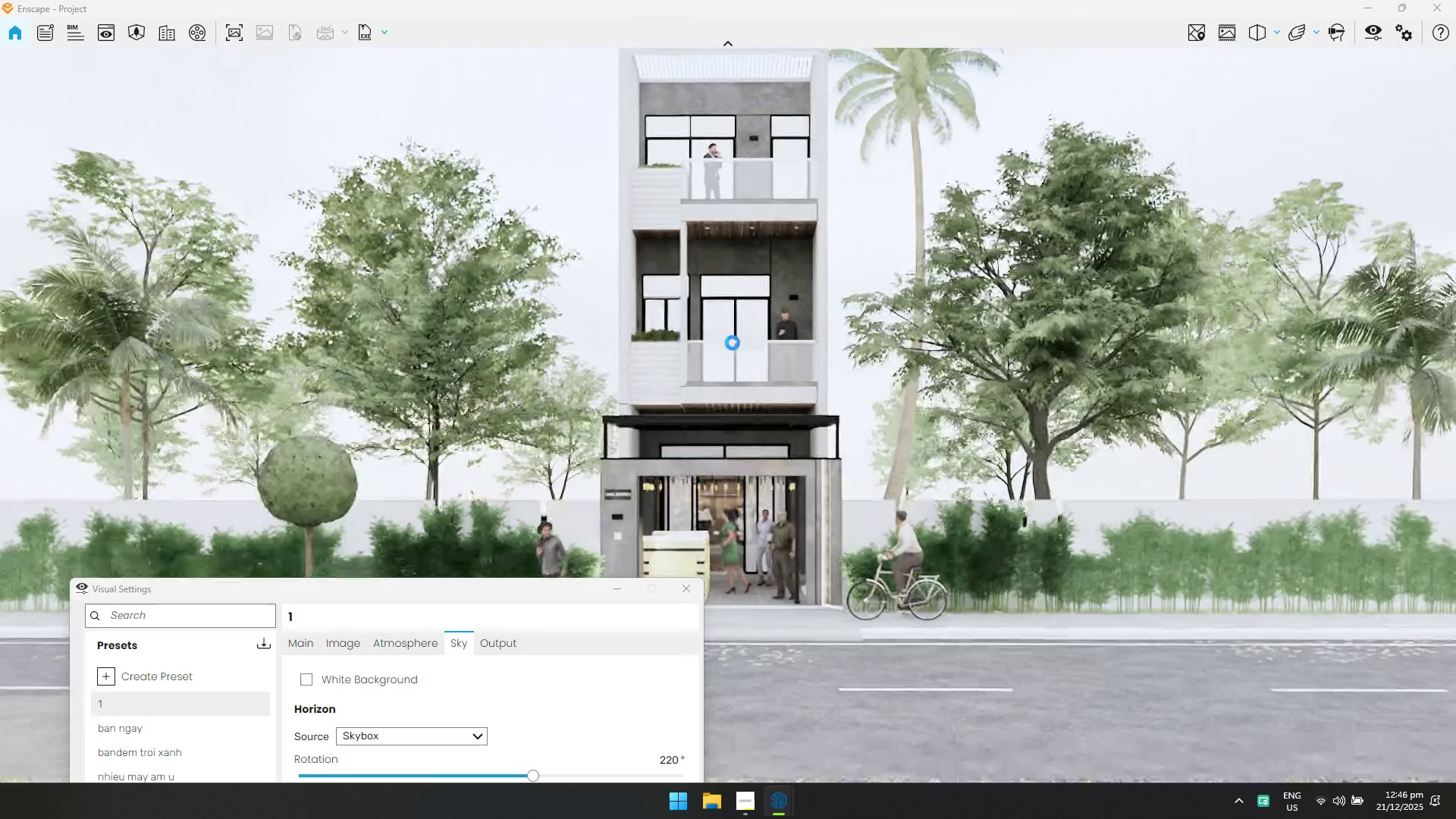 
hold_key(key=W, duration=0.89)
 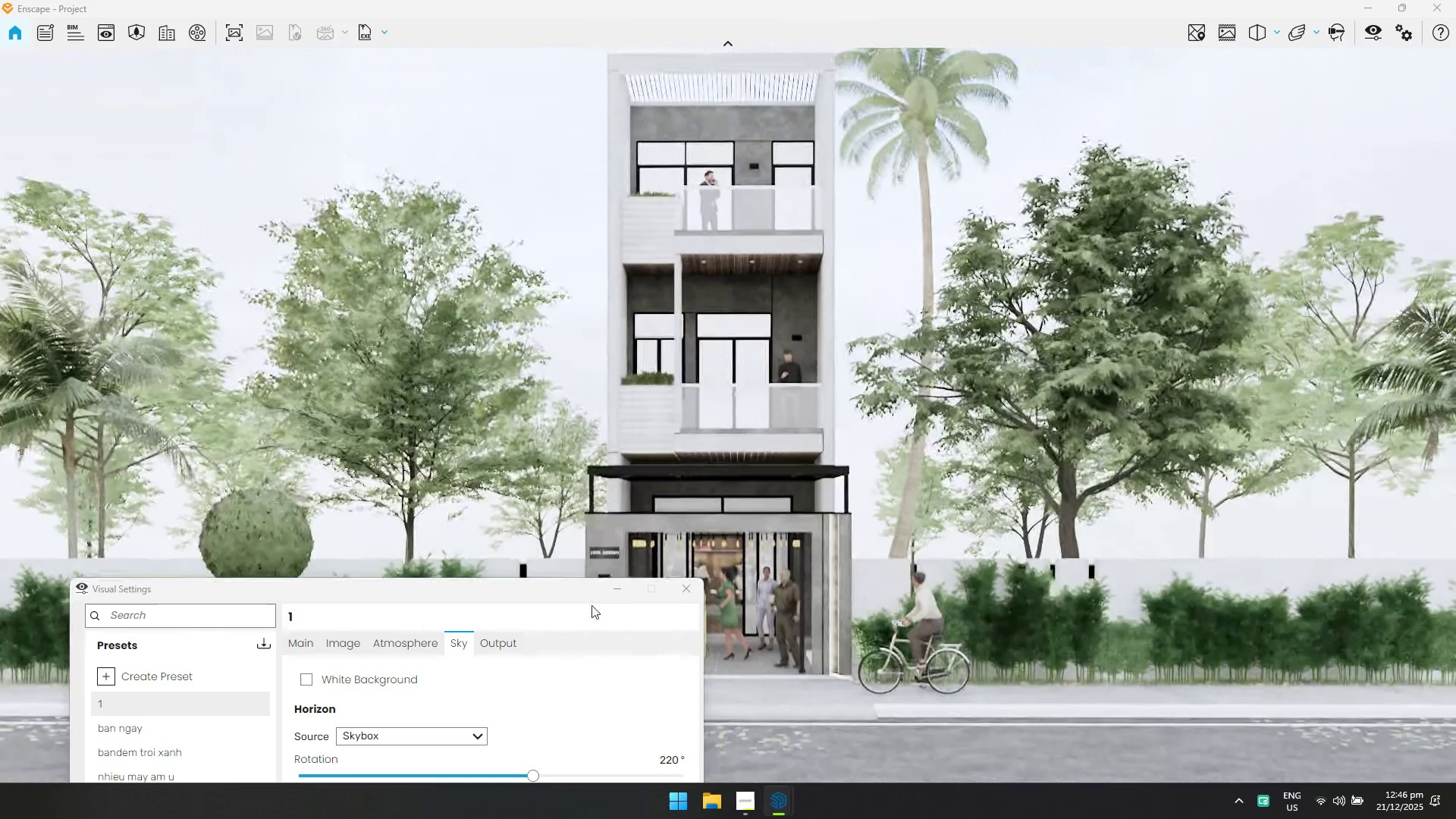 
left_click_drag(start_coordinate=[574, 593], to_coordinate=[580, 438])
 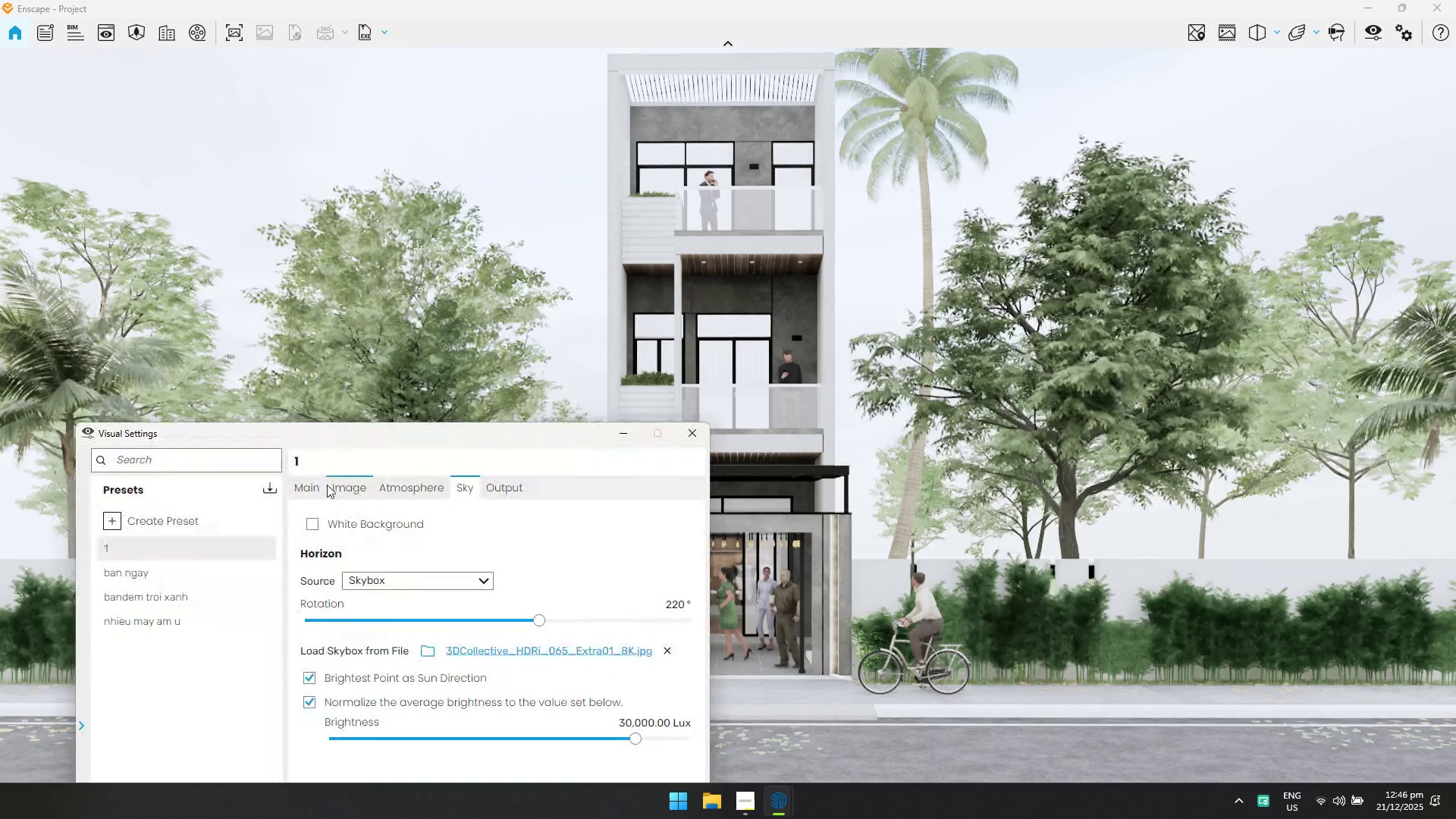 
left_click([313, 492])
 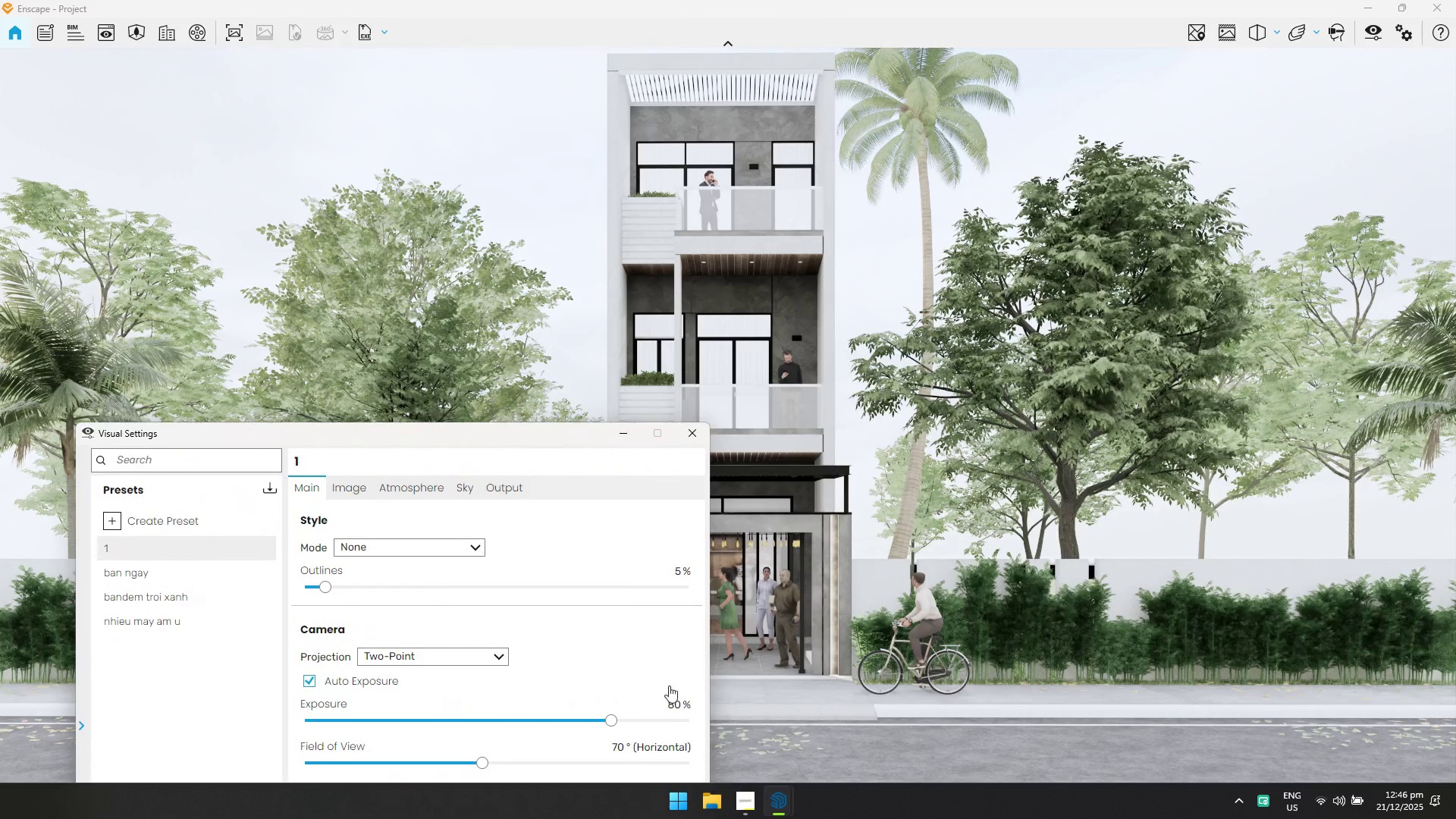 
left_click([671, 705])
 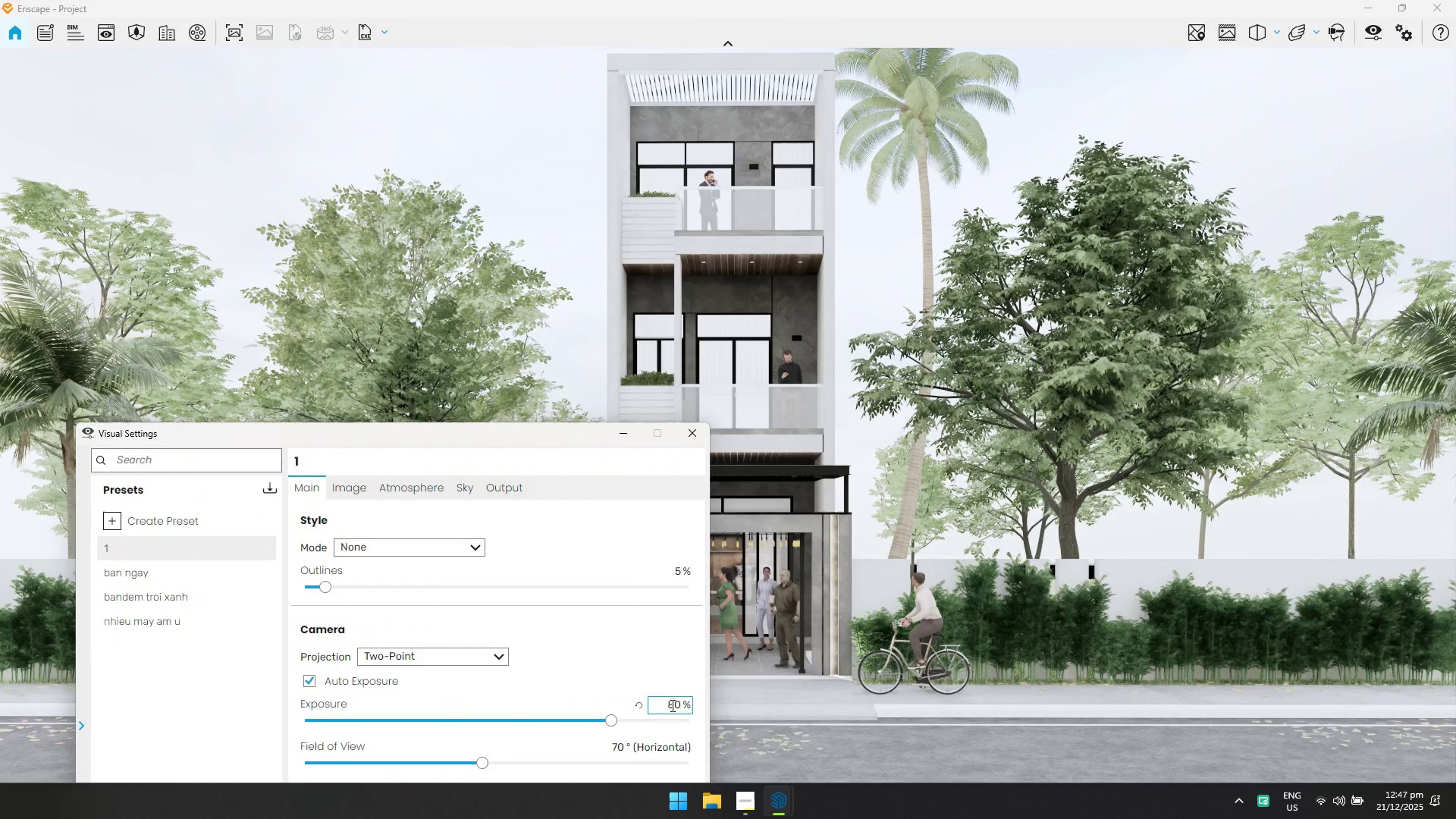 
key(Control+ControlLeft)
 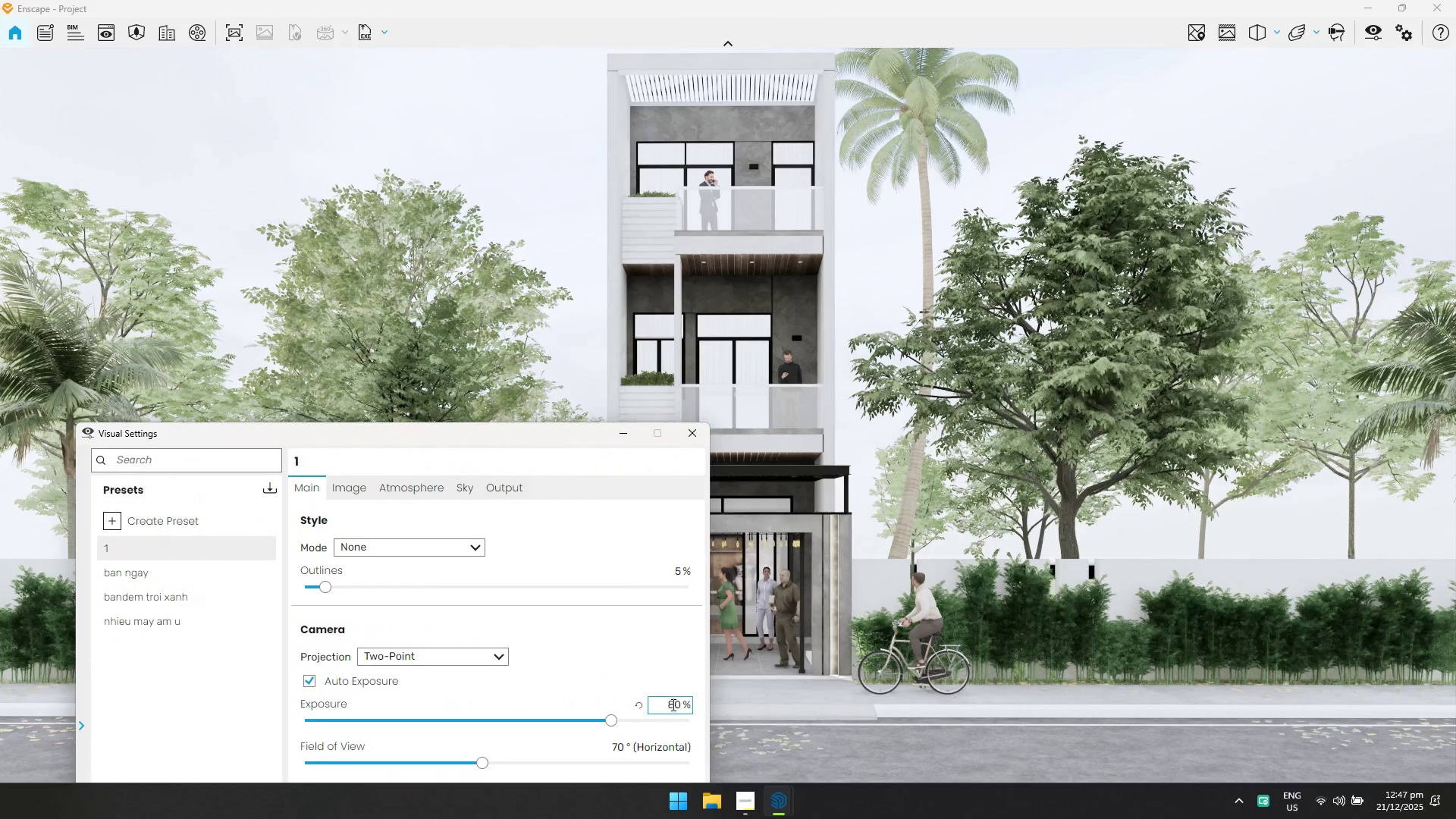 
key(Control+A)
 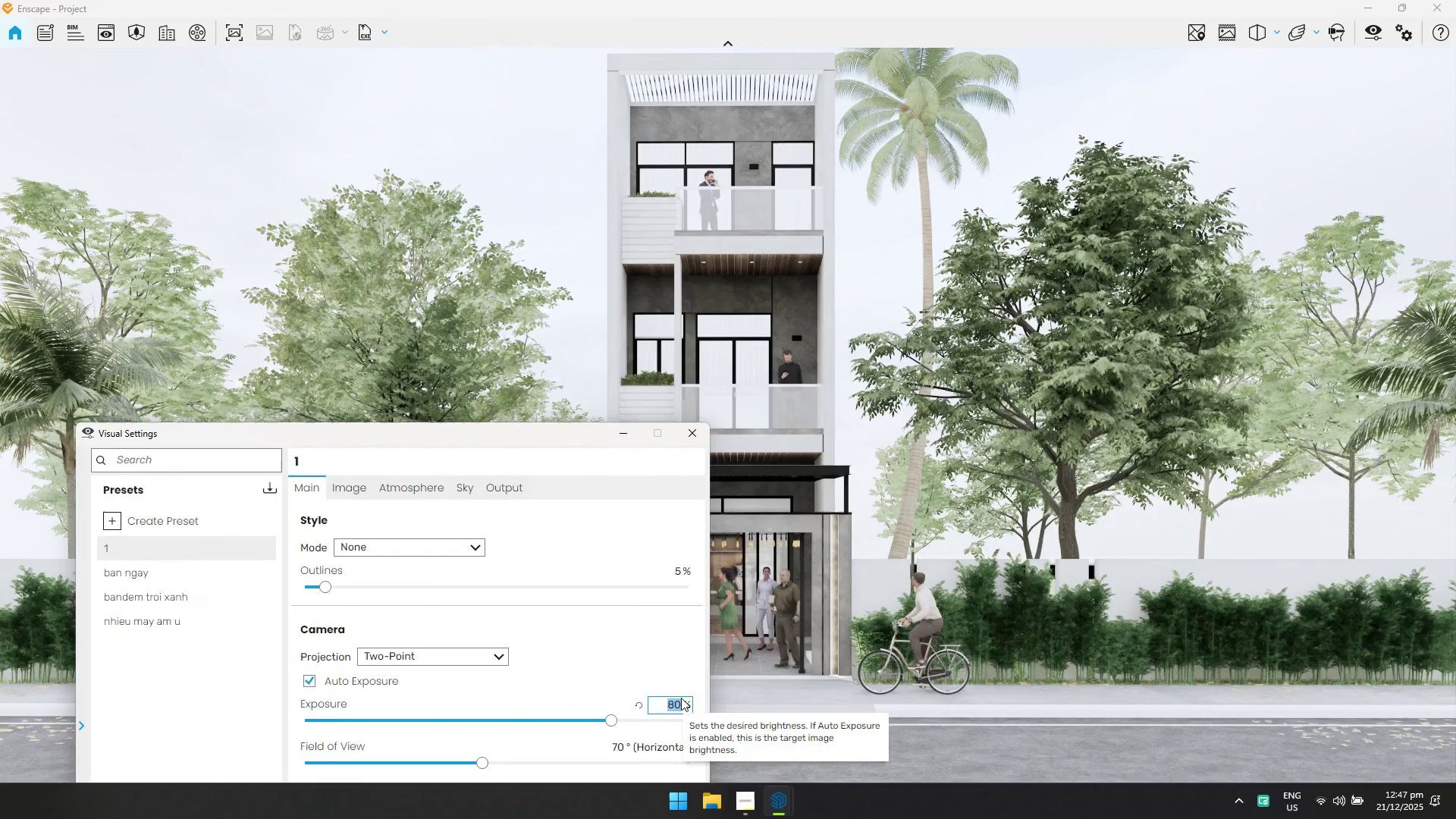 
type(60)
 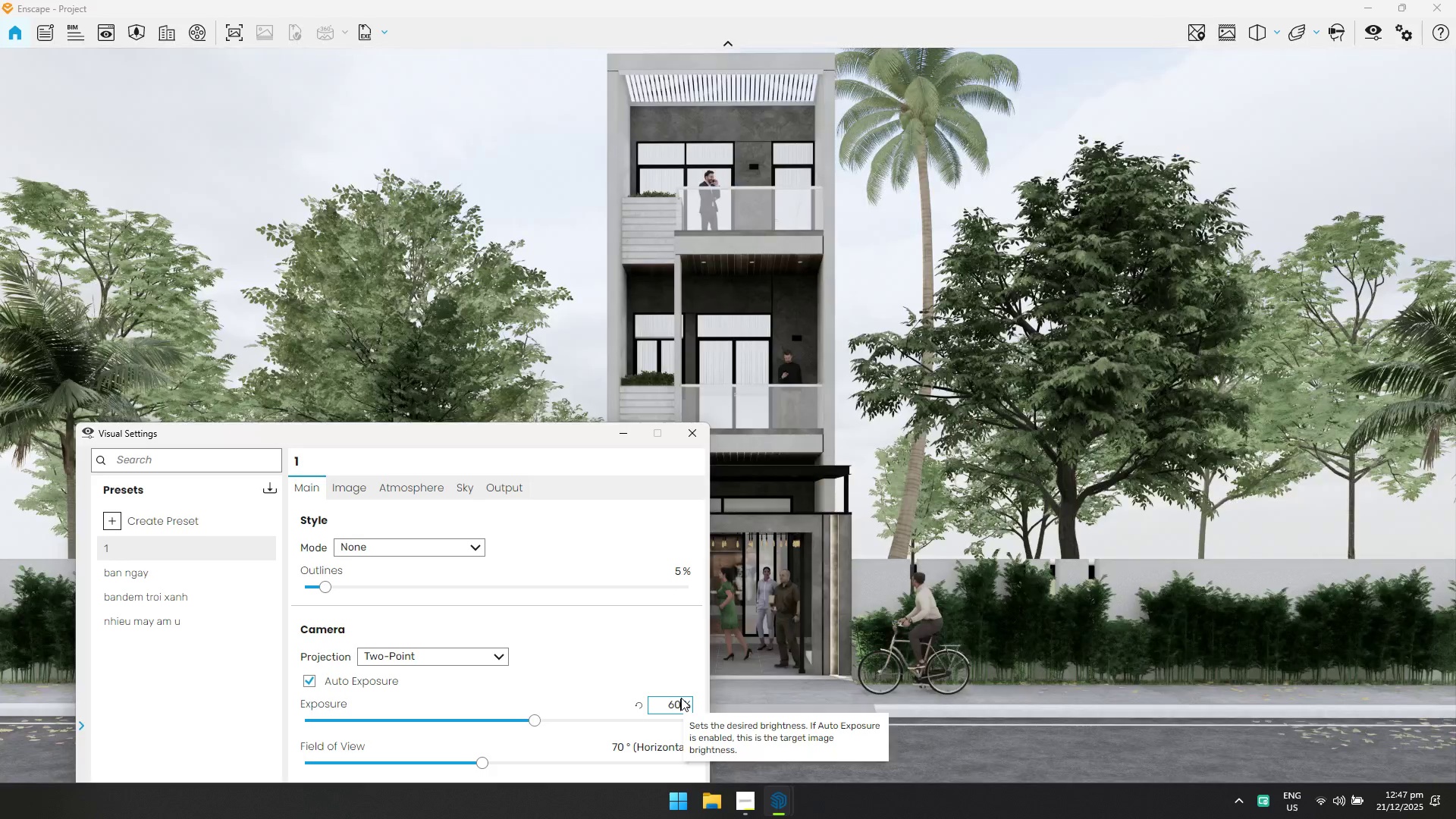 
key(Enter)
 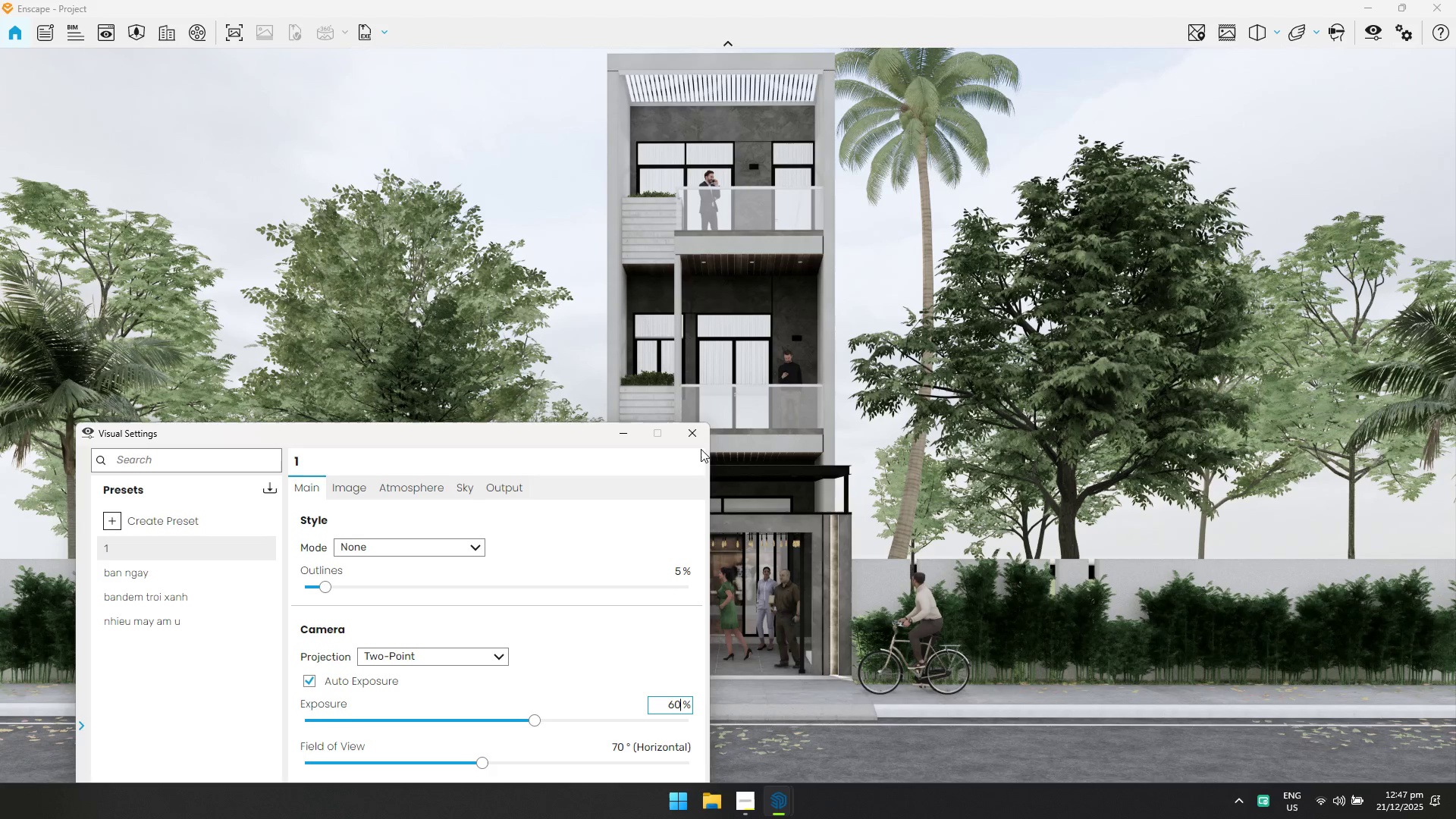 
key(W)
 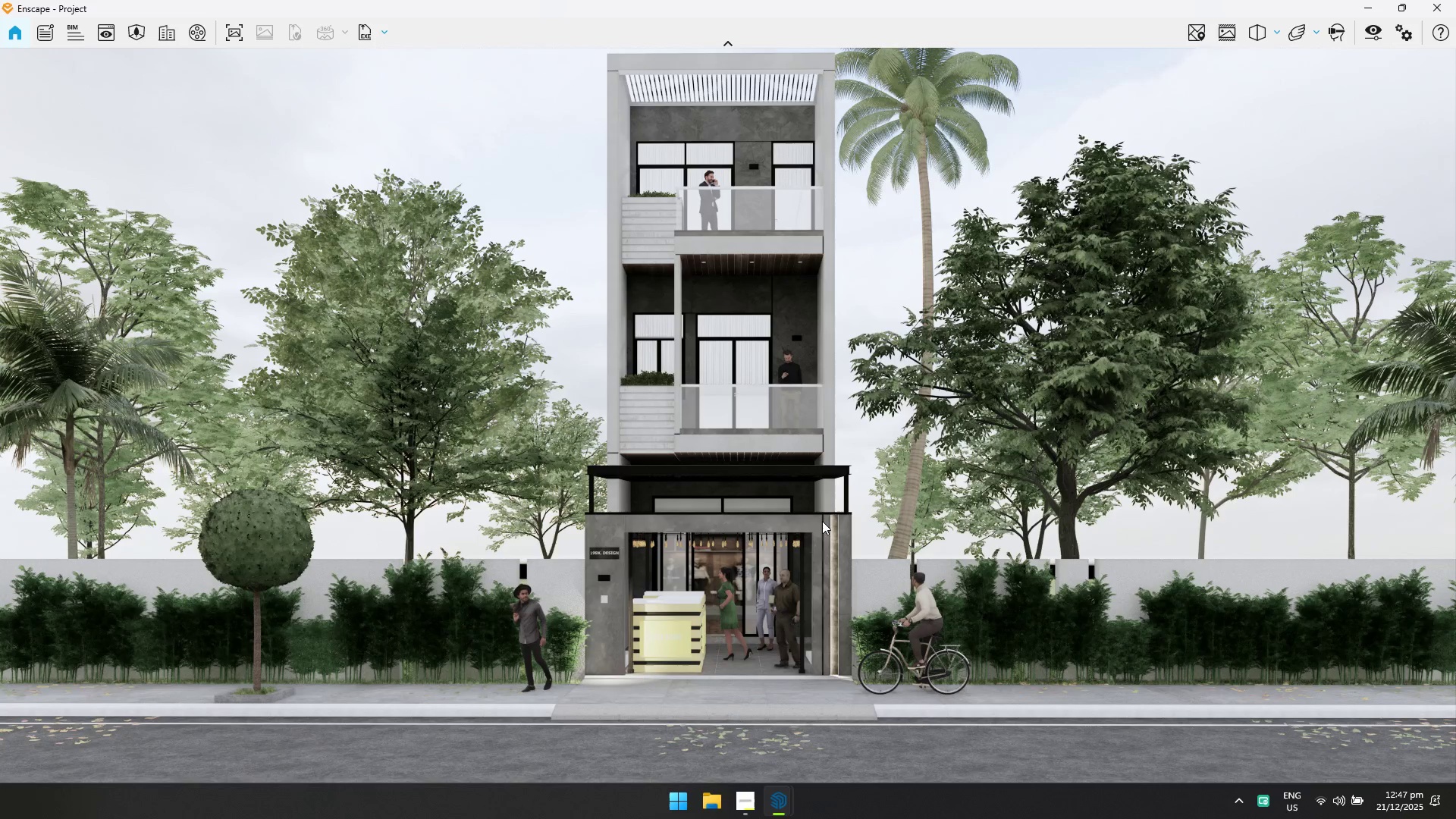 
left_click_drag(start_coordinate=[822, 521], to_coordinate=[441, 391])
 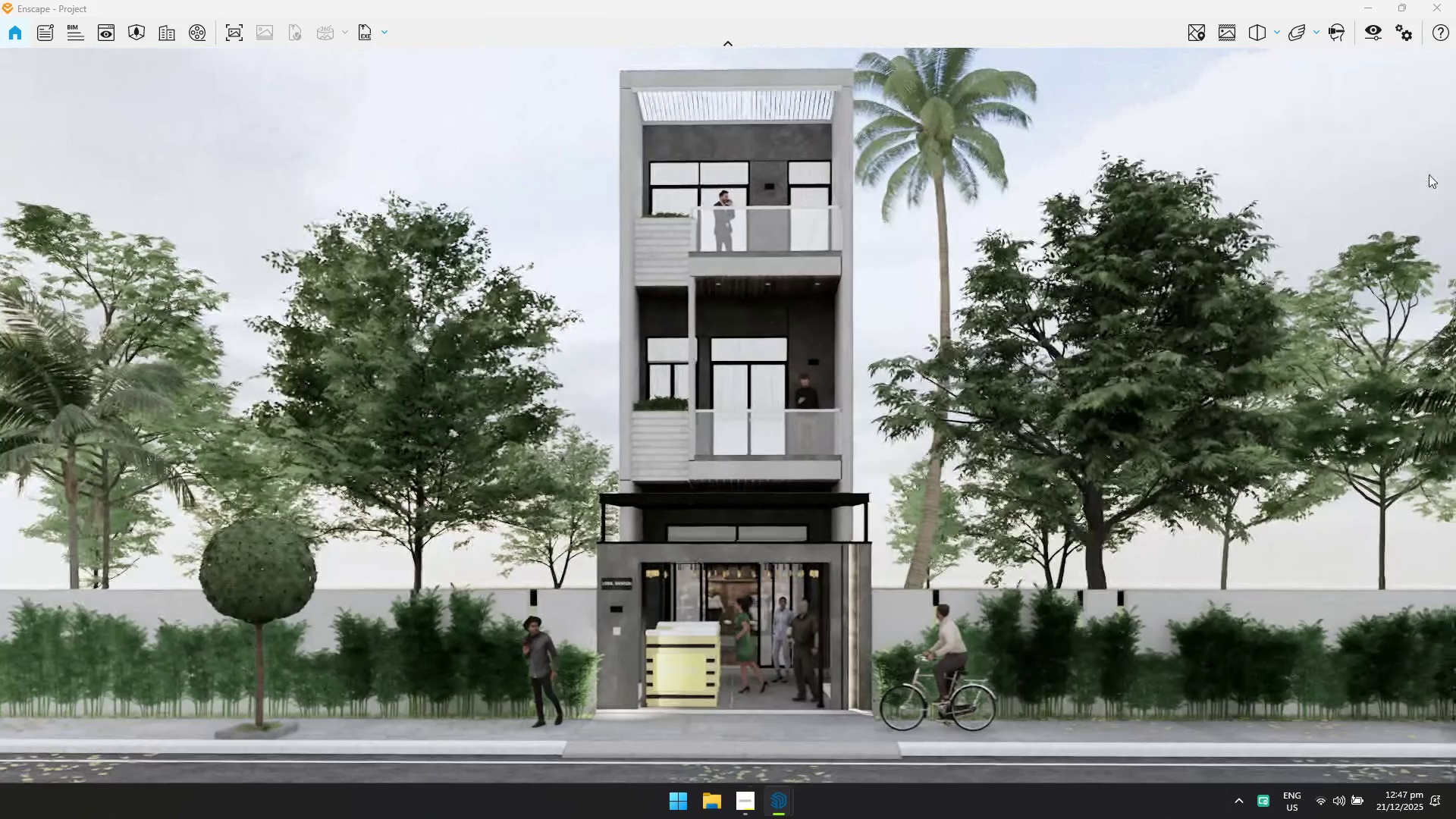 
hold_key(key=W, duration=0.45)
 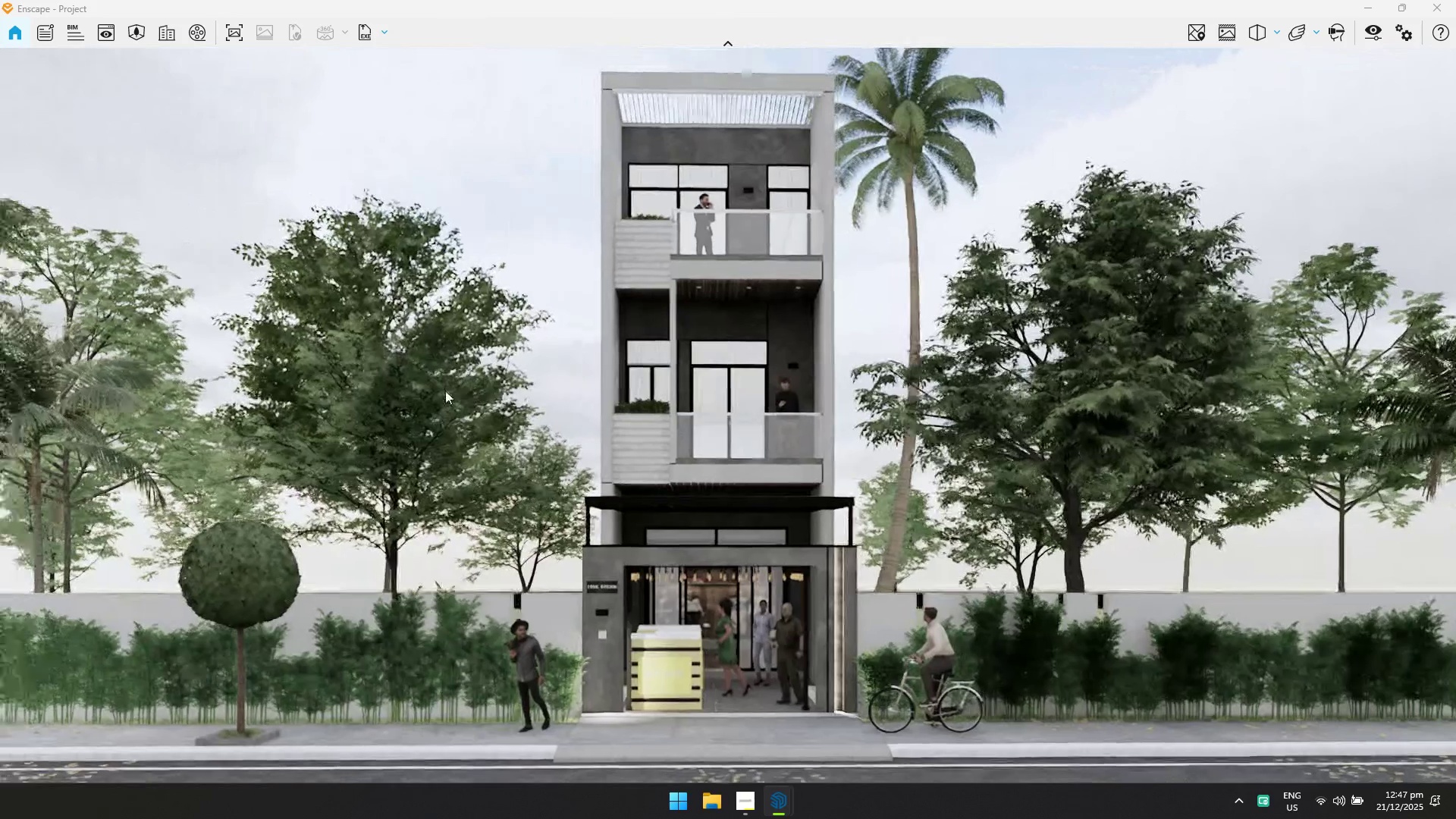 
hold_key(key=A, duration=0.39)
 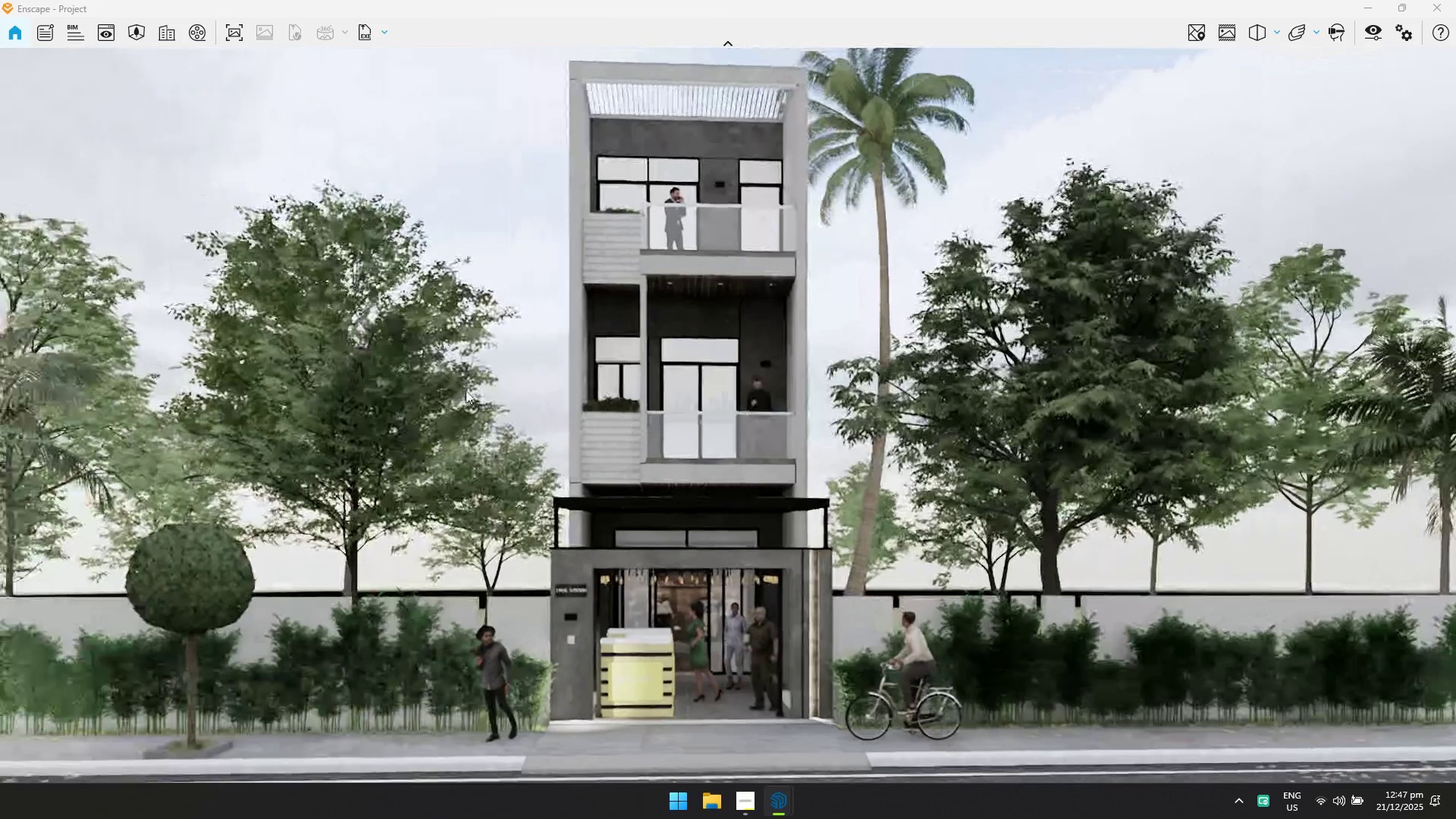 
type(SDD)
 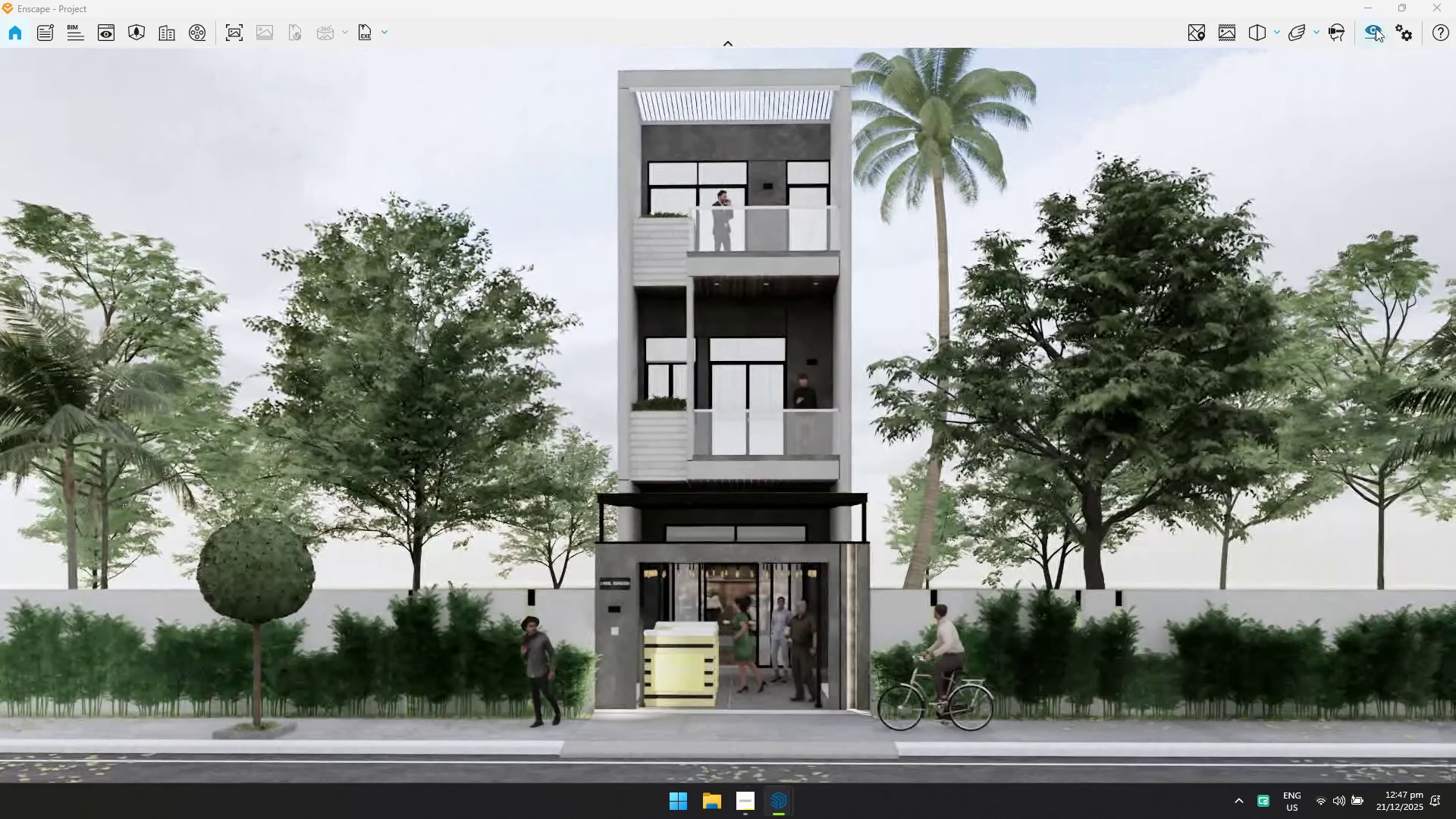 
left_click([1375, 28])
 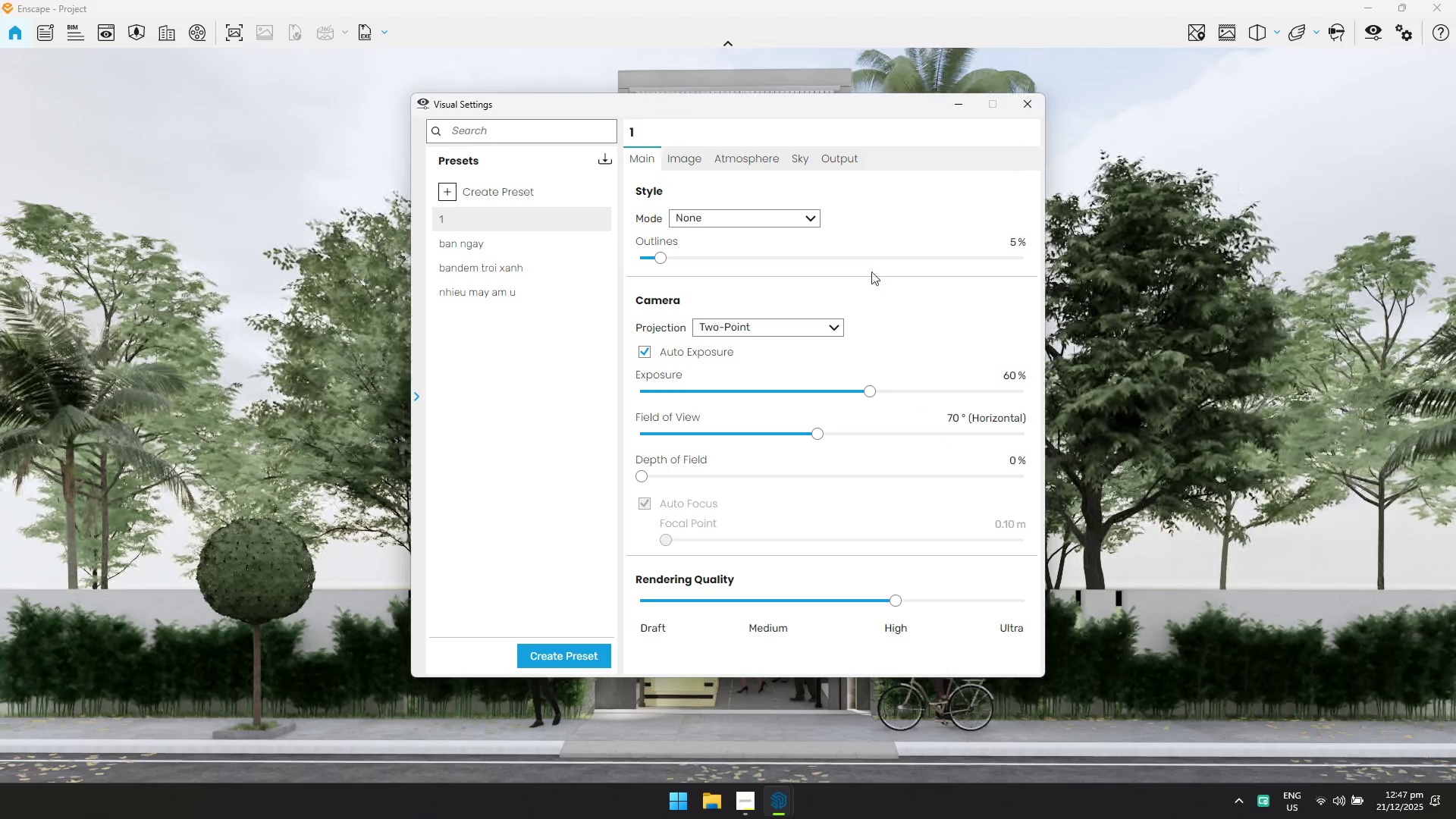 
left_click([805, 158])
 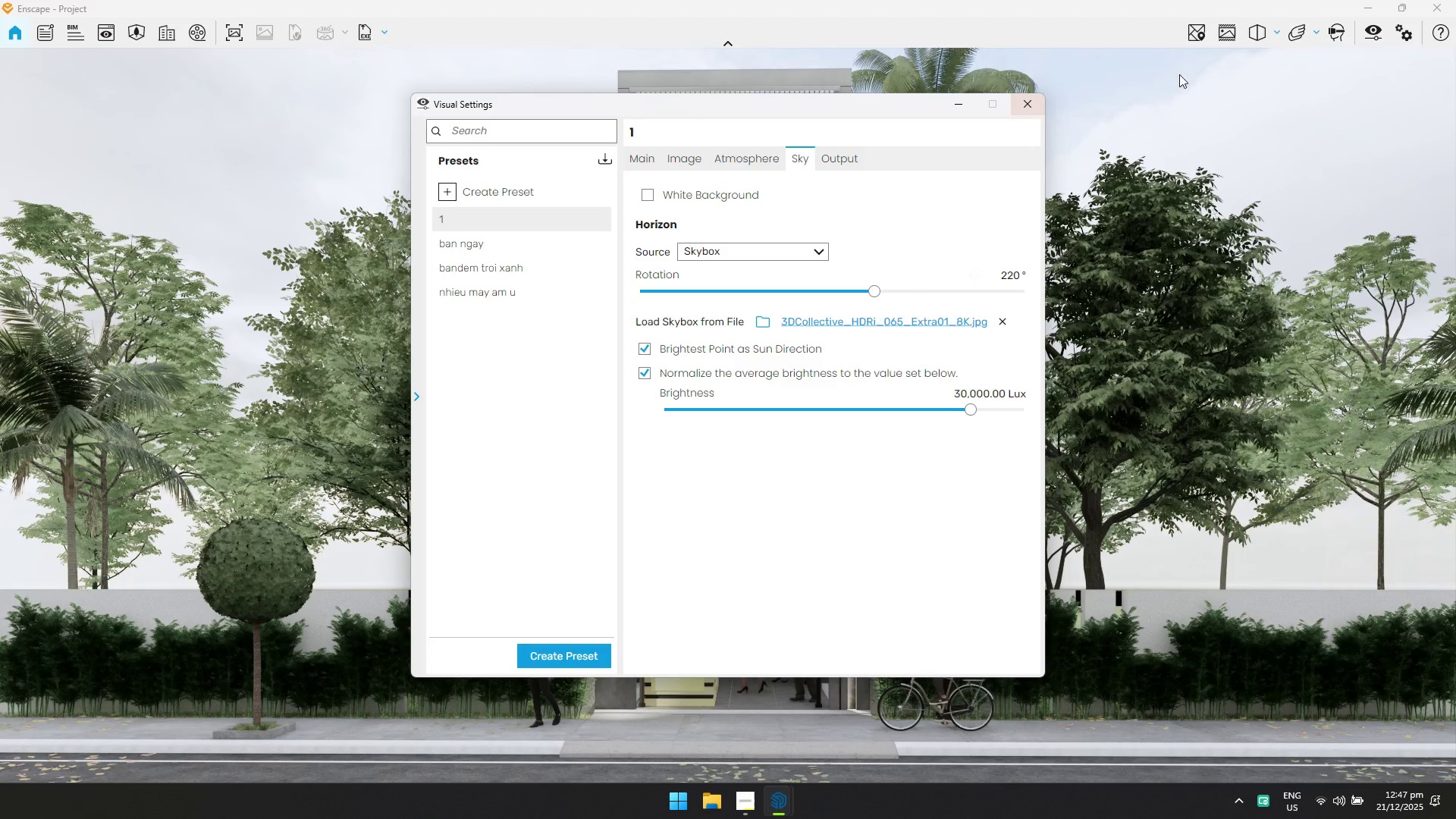 
left_click([1219, 32])
 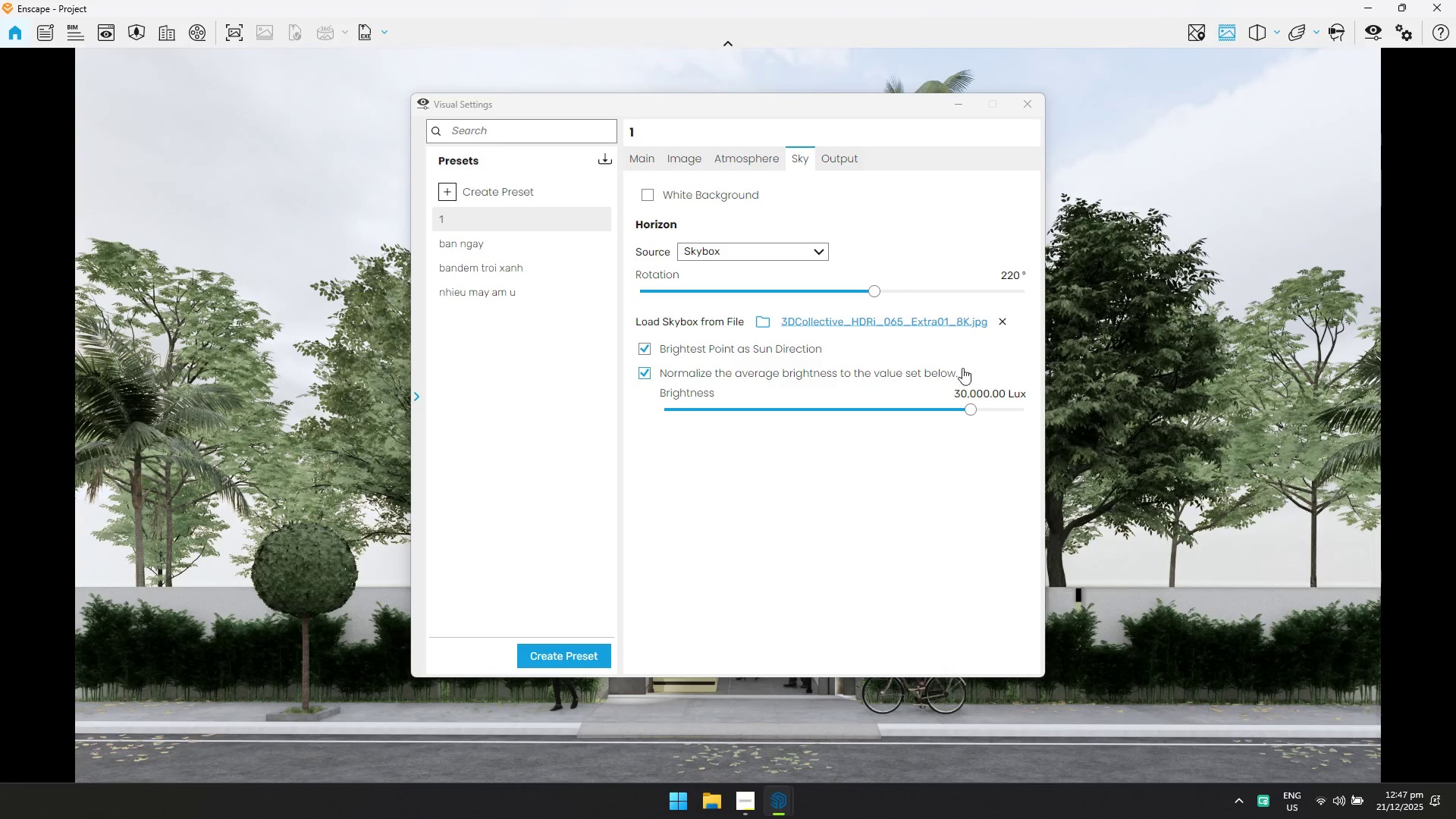 
left_click_drag(start_coordinate=[966, 411], to_coordinate=[962, 416])
 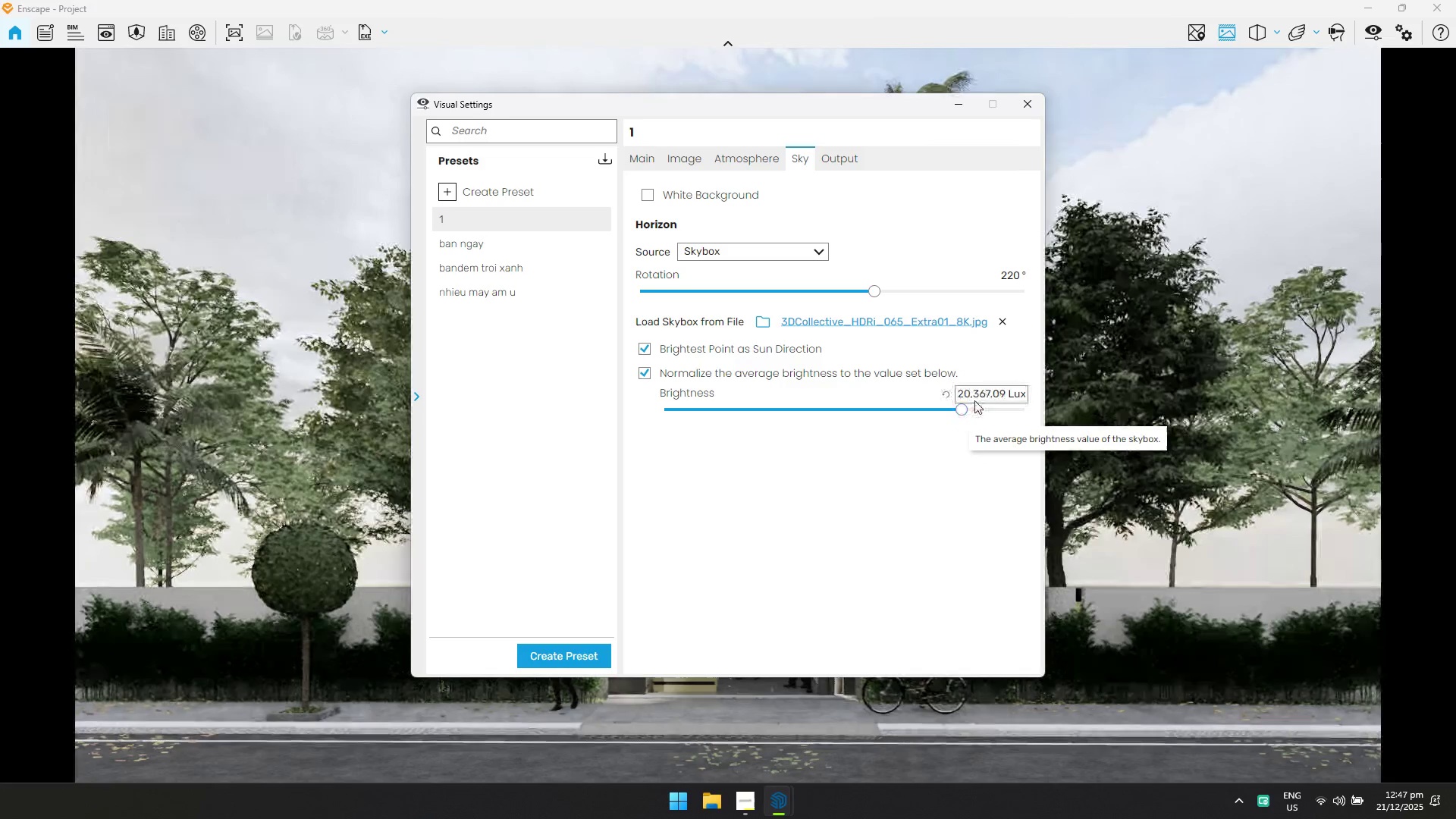 
left_click([984, 394])
 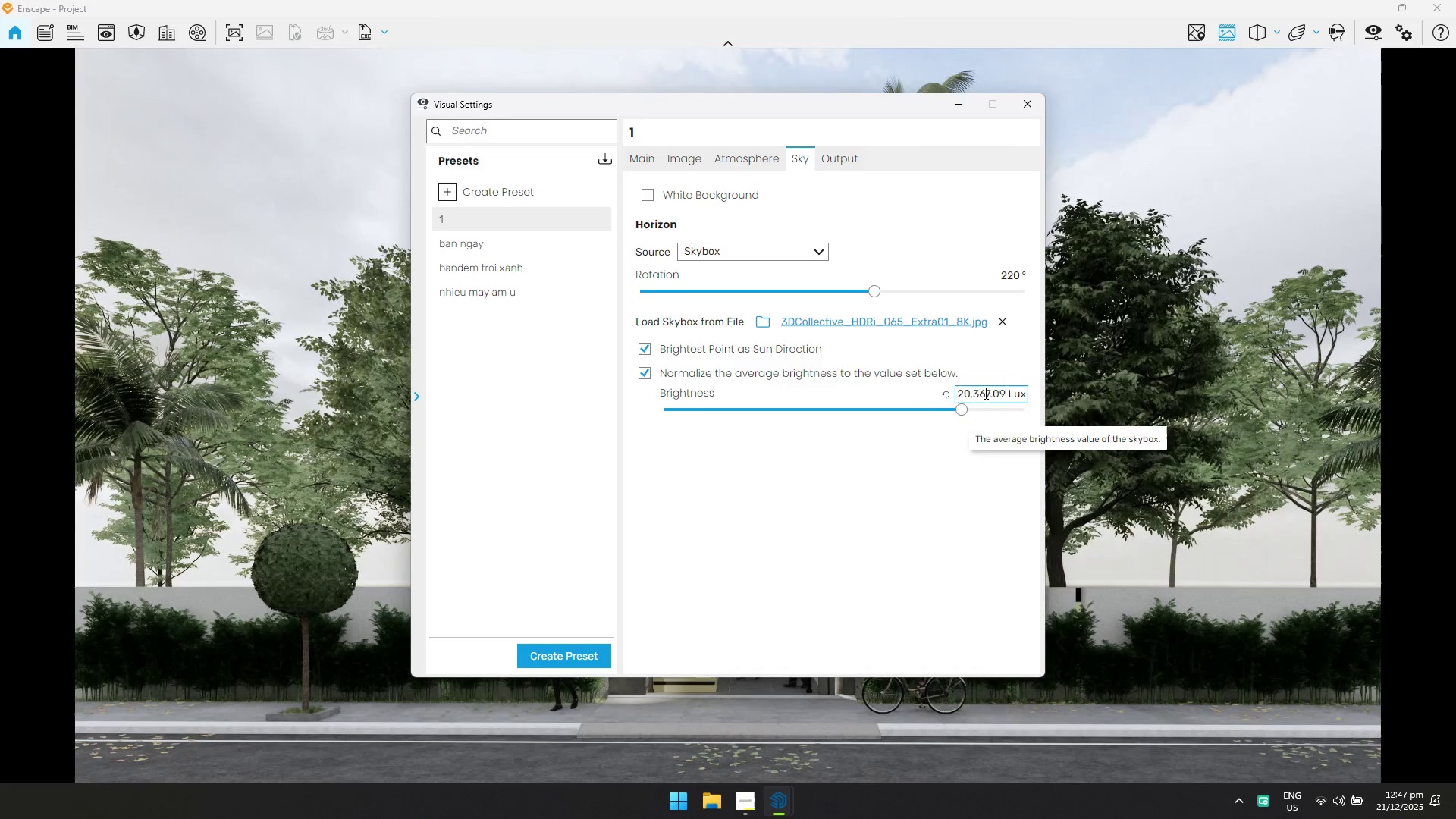 
key(Control+ControlLeft)
 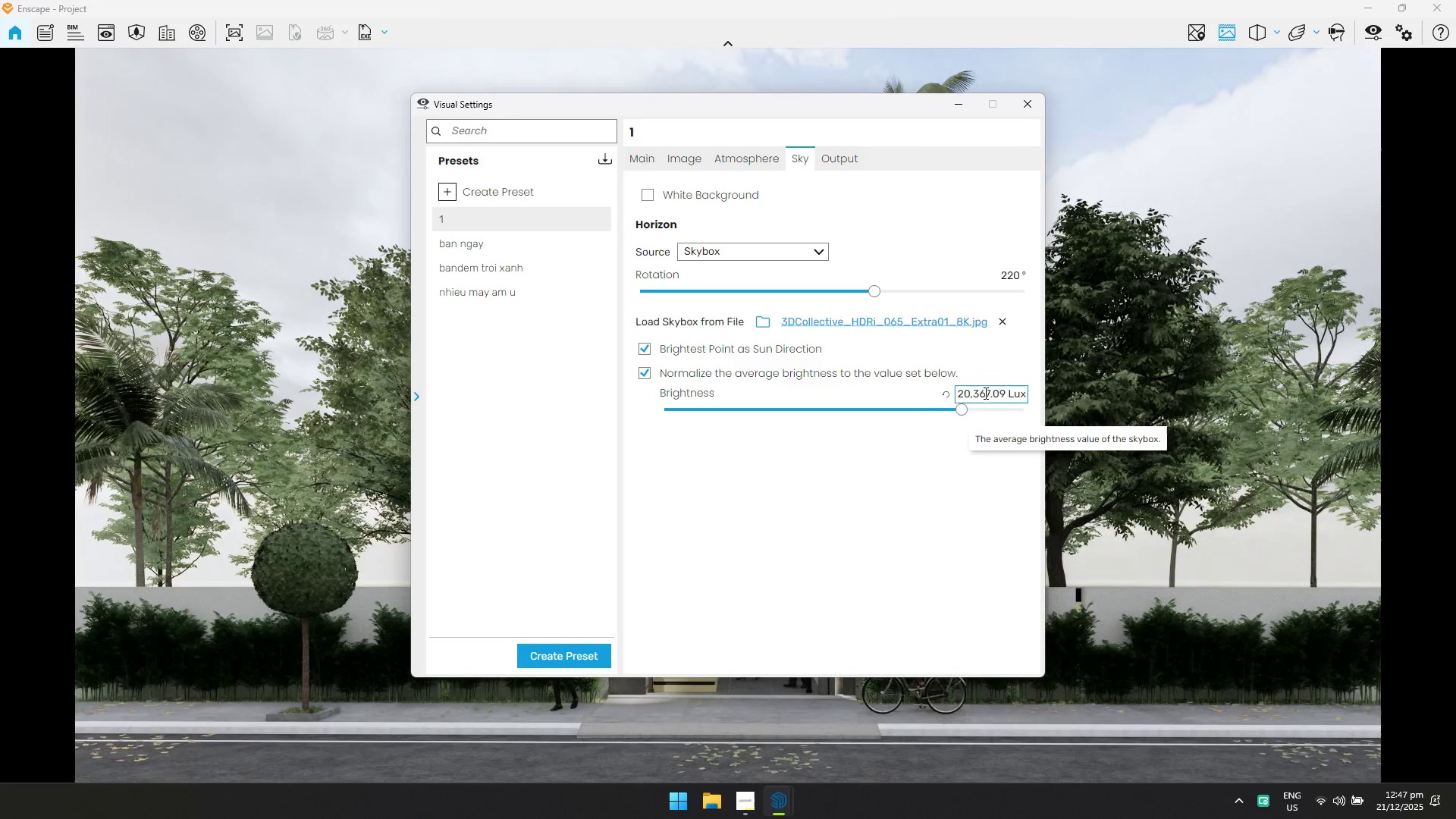 
key(Control+Q)
 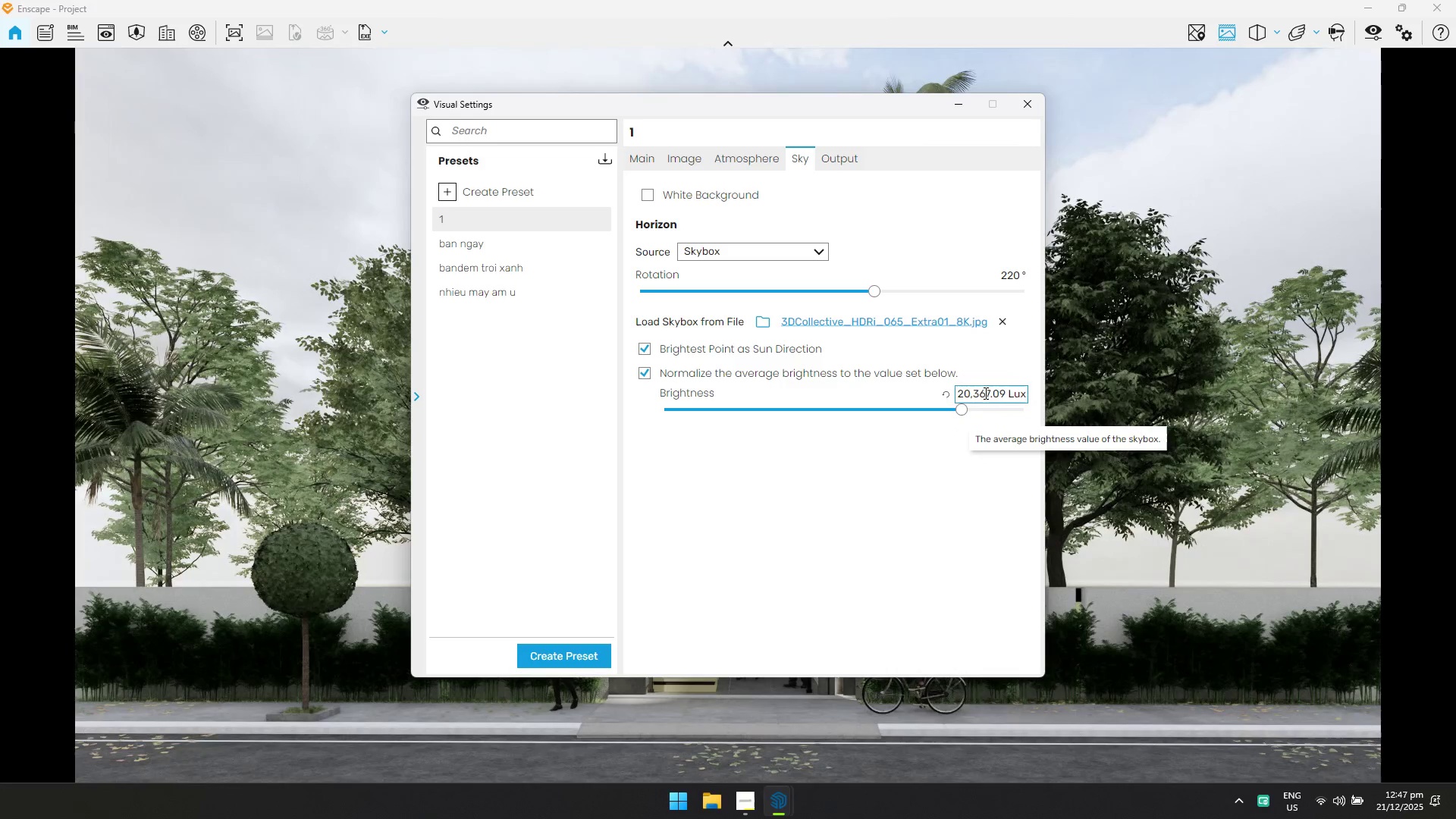 
key(Control+ControlLeft)
 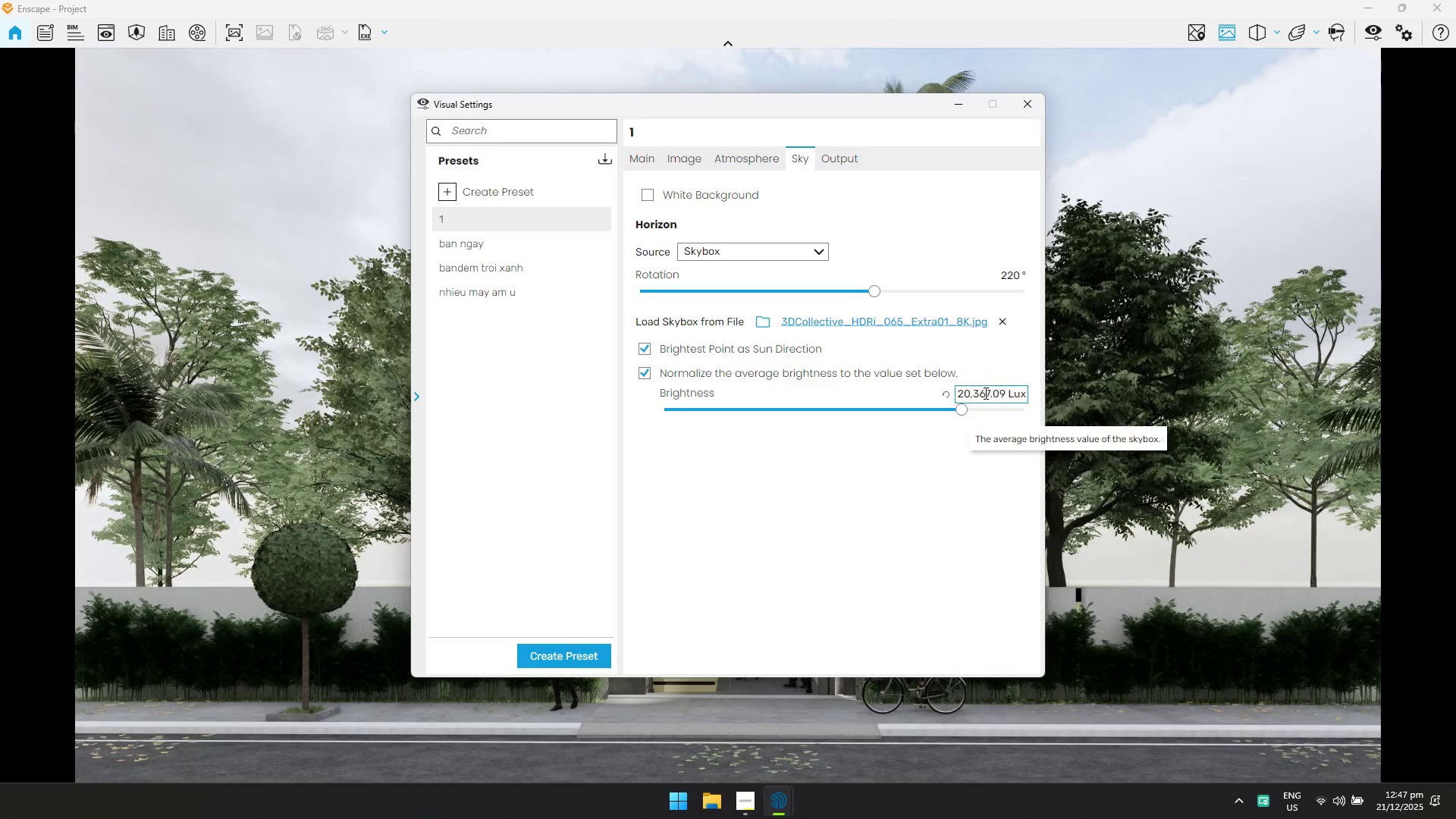 
key(Control+A)
 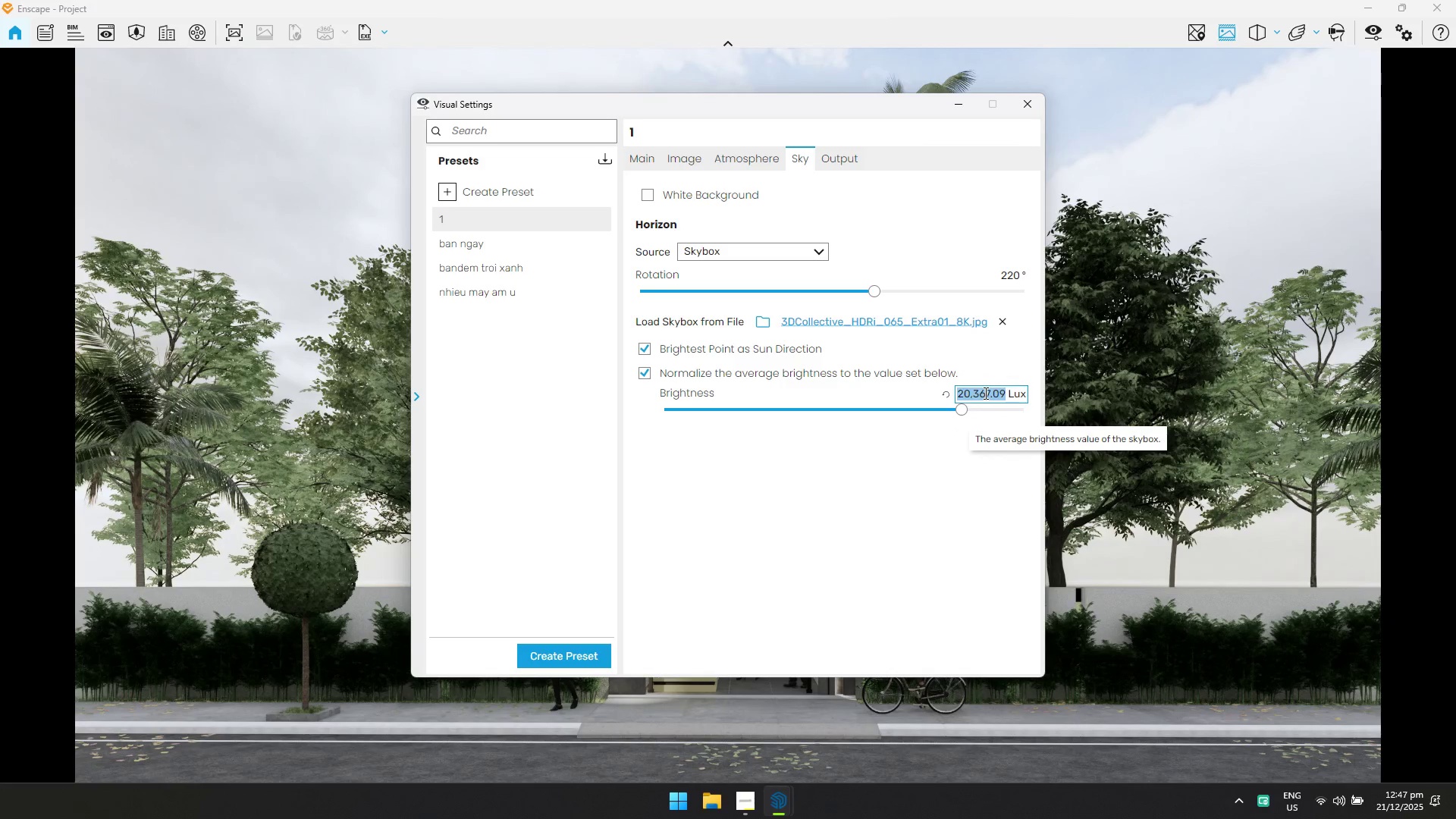 
type(250000)
key(Backspace)
 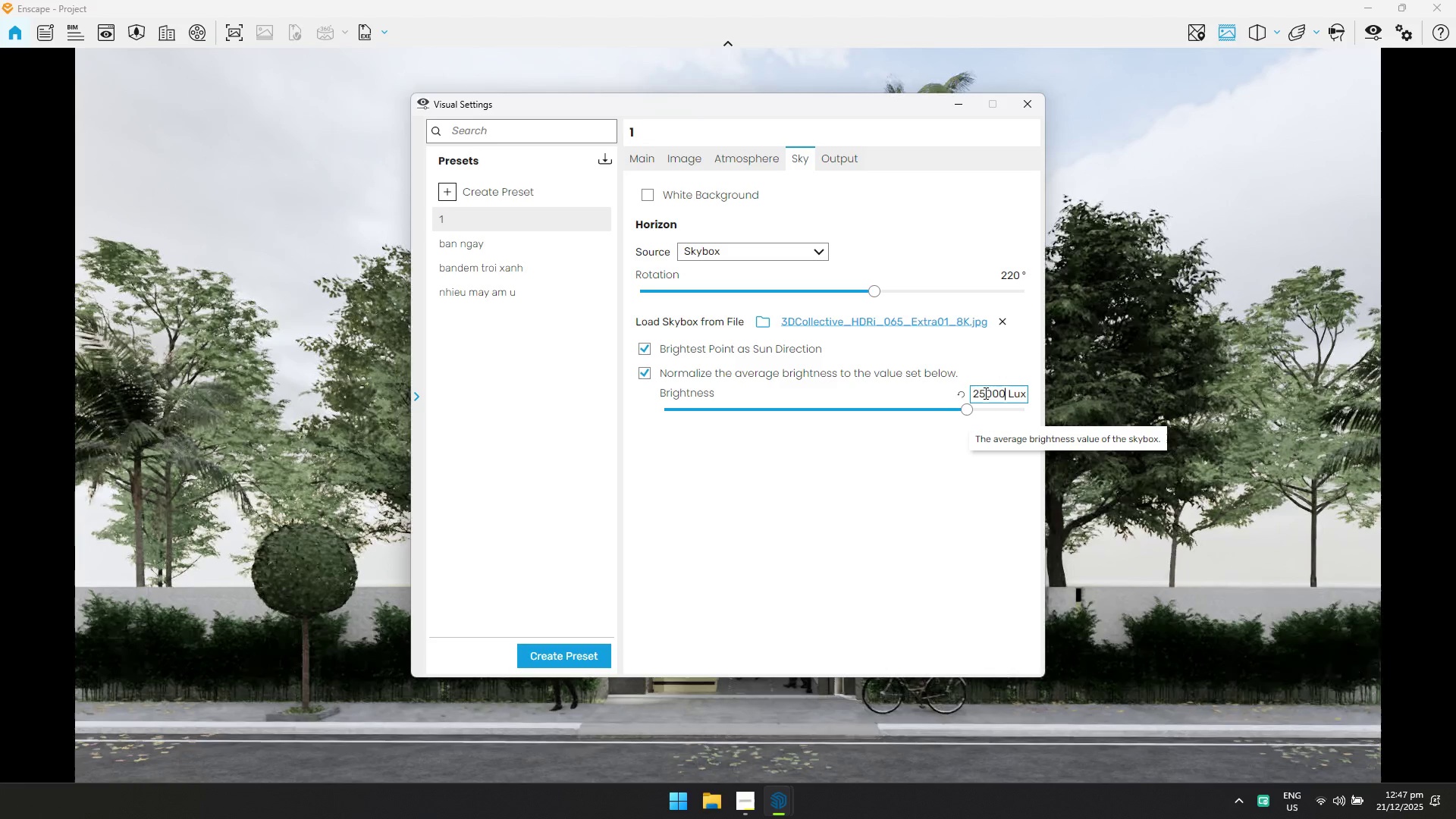 
key(Enter)
 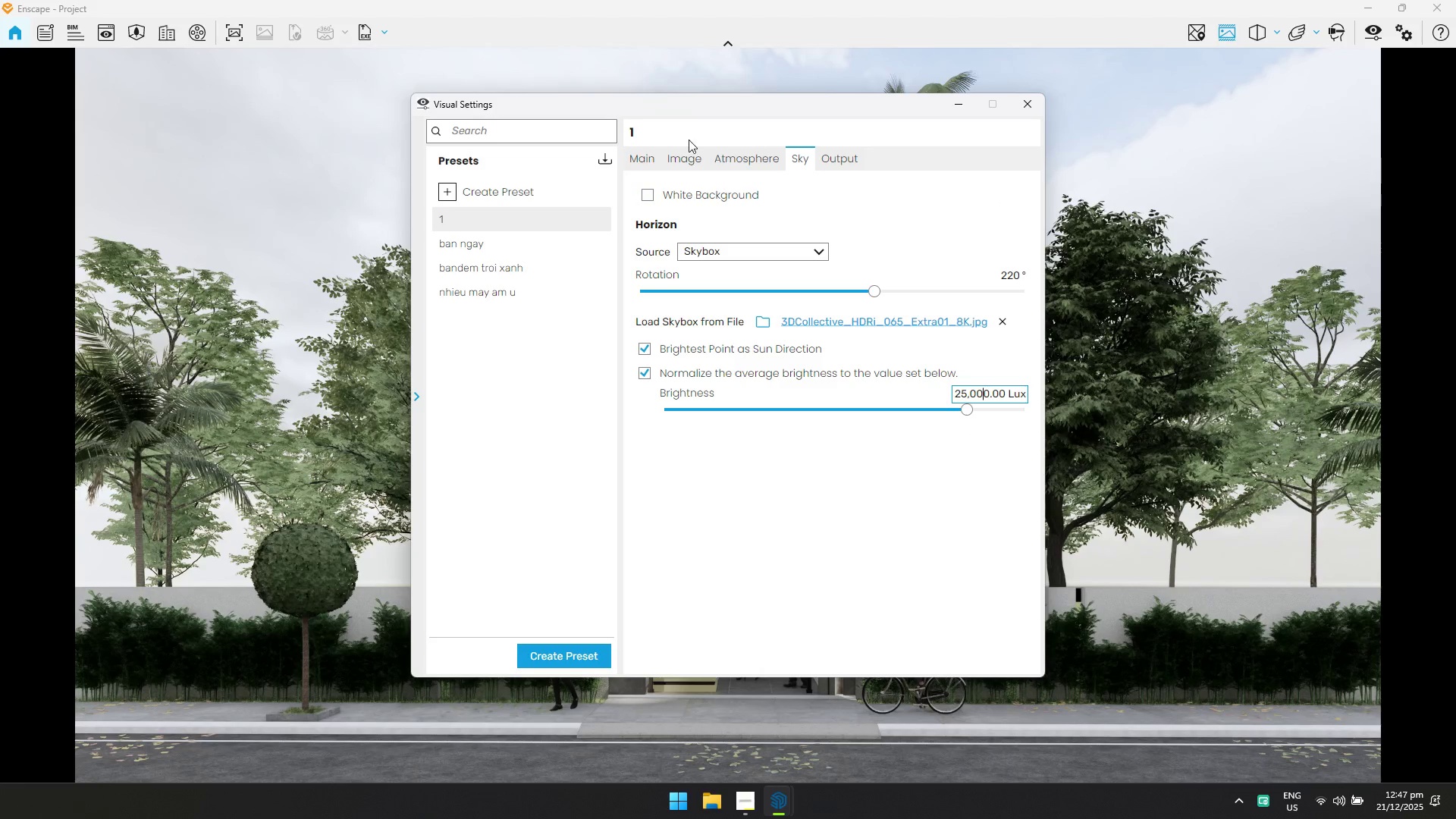 
left_click([647, 164])
 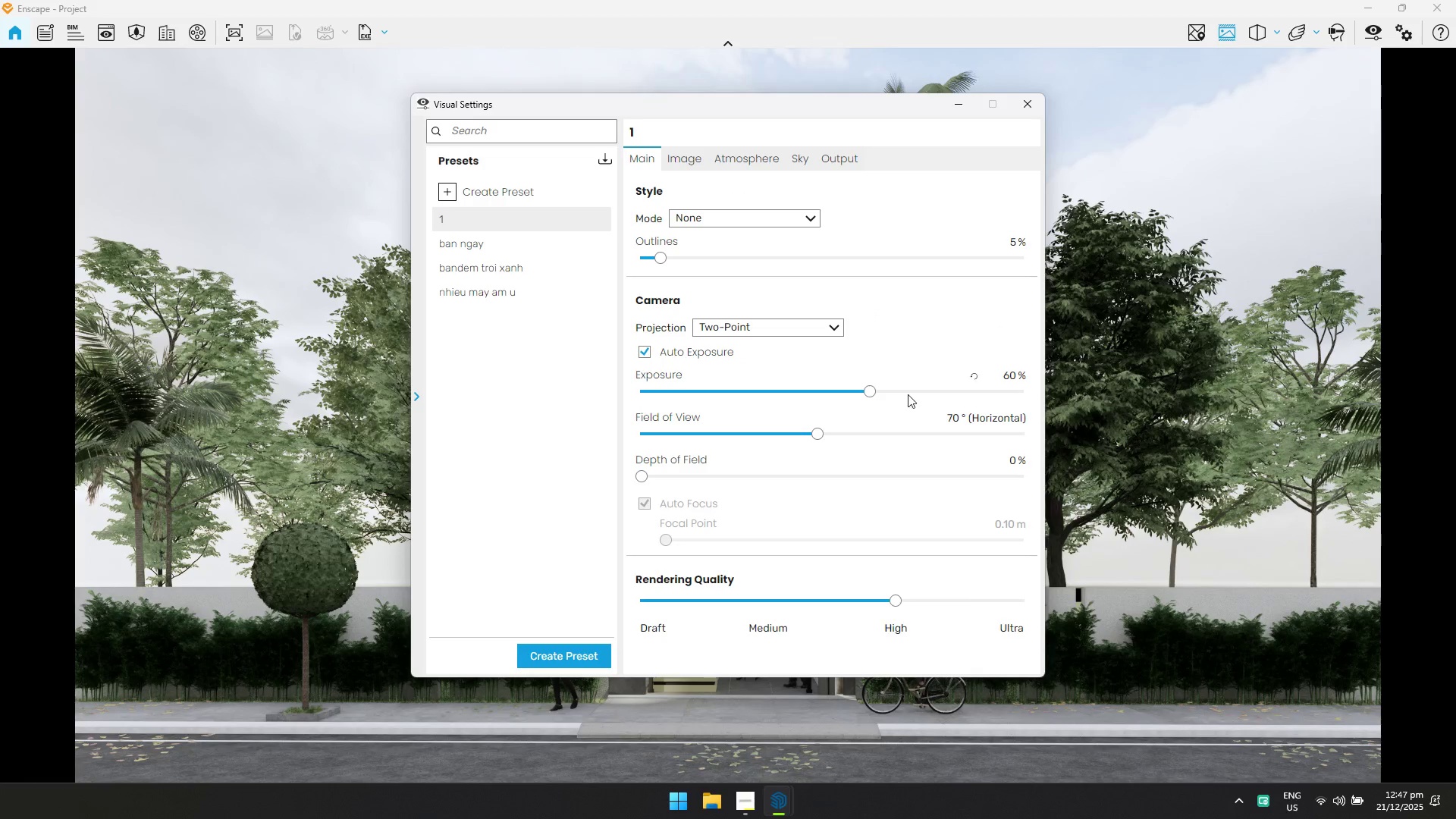 
left_click_drag(start_coordinate=[824, 432], to_coordinate=[789, 441])
 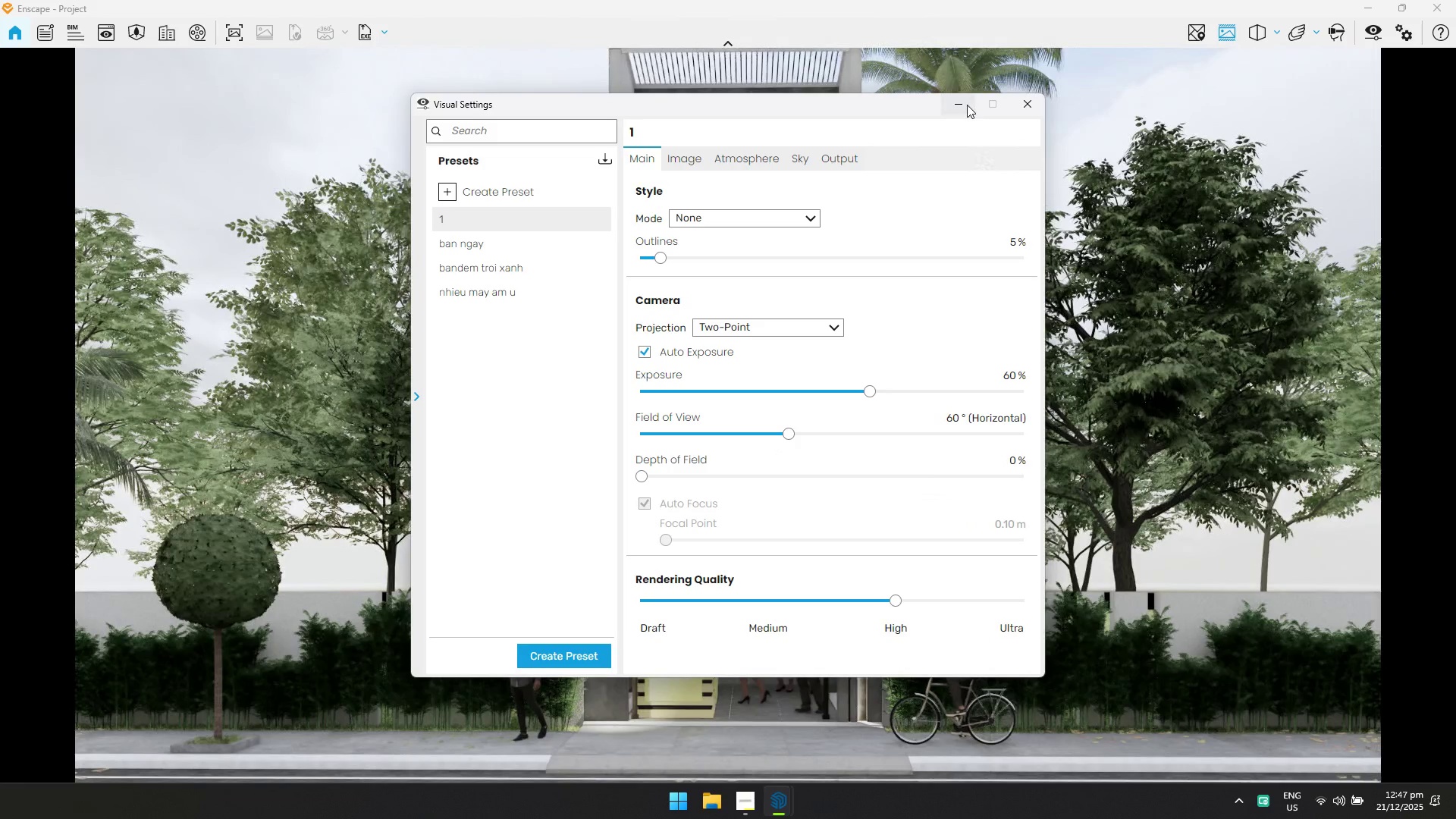 
left_click([965, 103])
 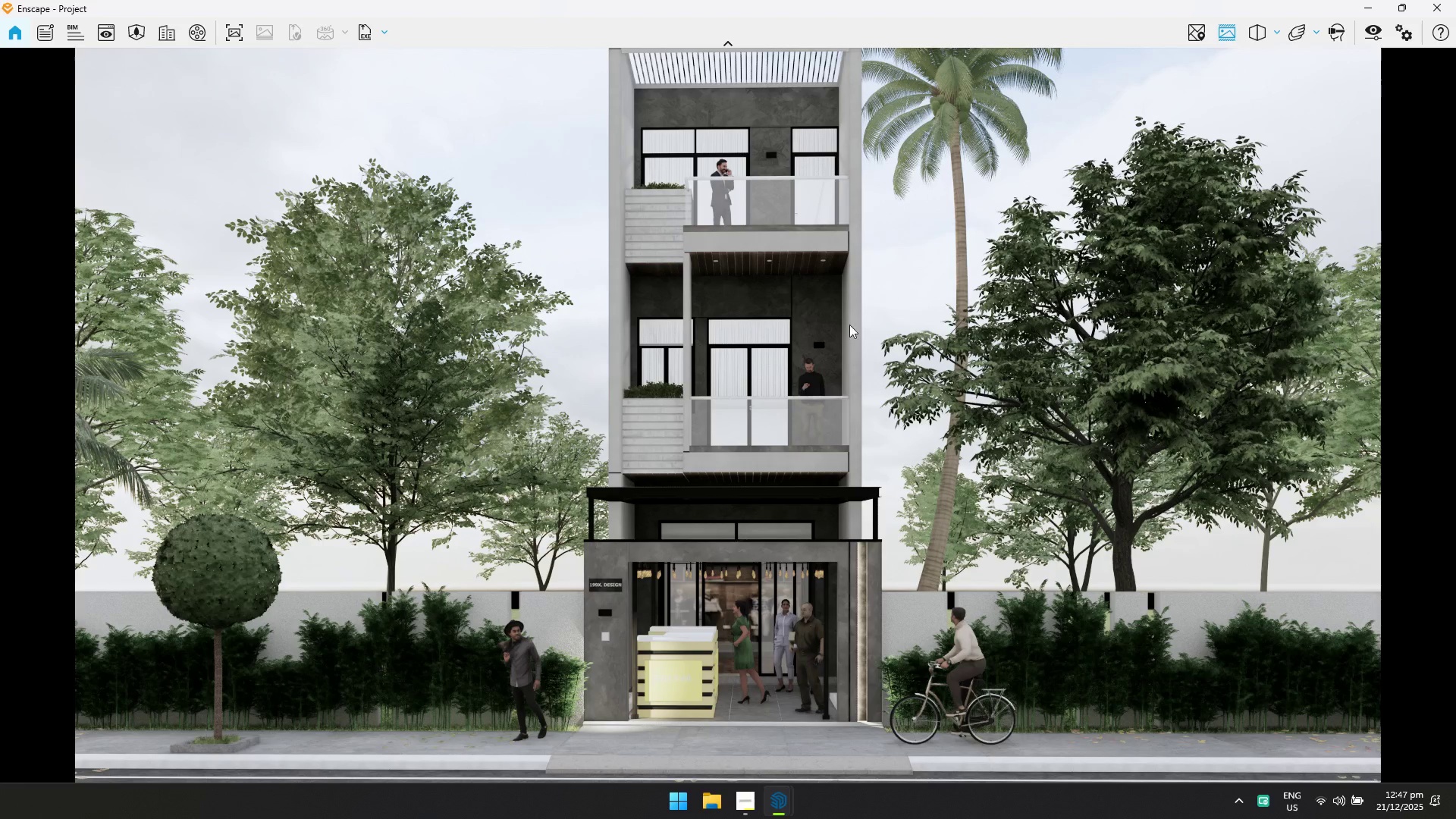 
left_click_drag(start_coordinate=[845, 329], to_coordinate=[739, 379])
 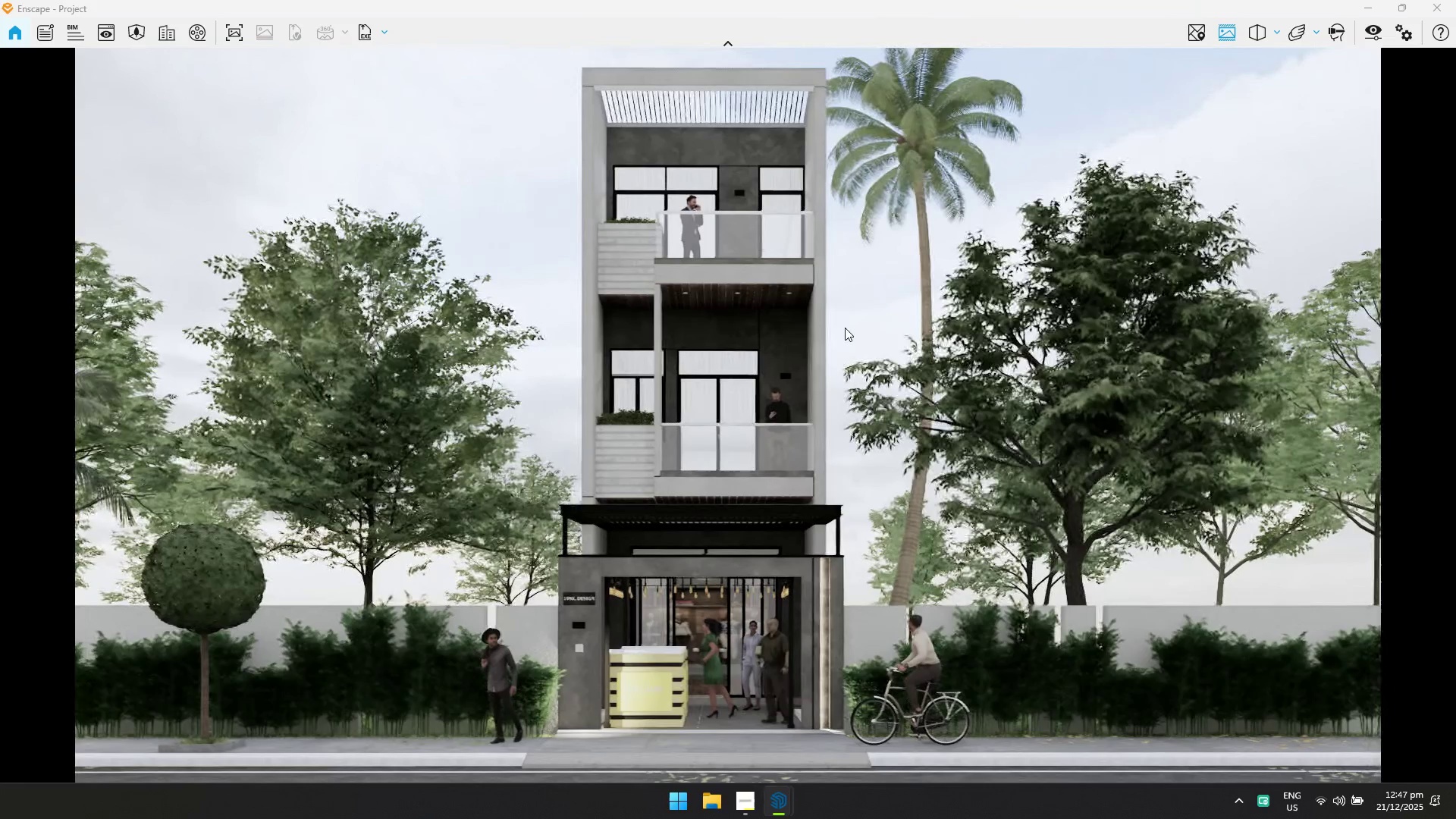 
hold_key(key=S, duration=0.39)
 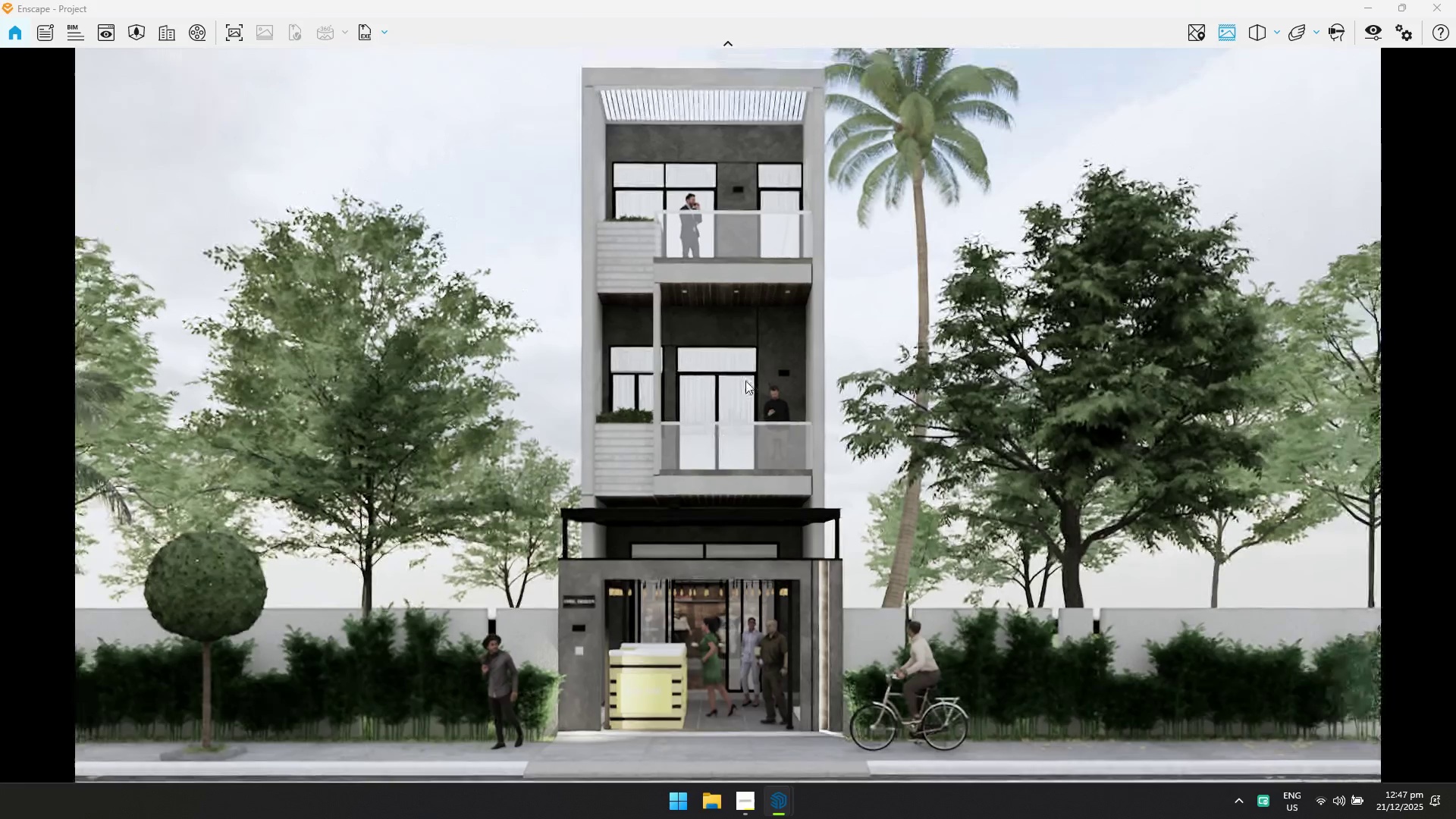 
type(QSWQSWAD)
 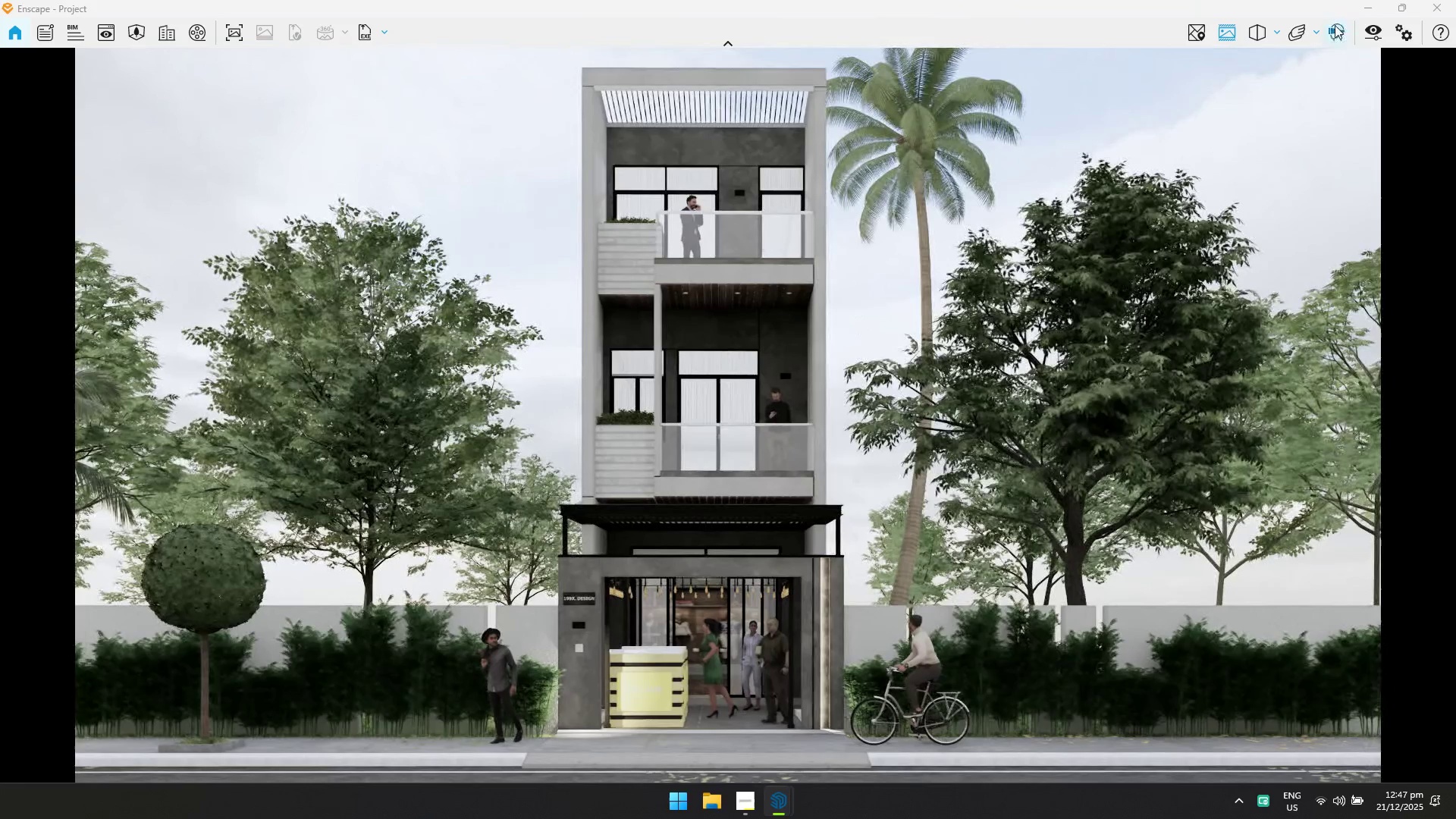 
left_click([1373, 20])
 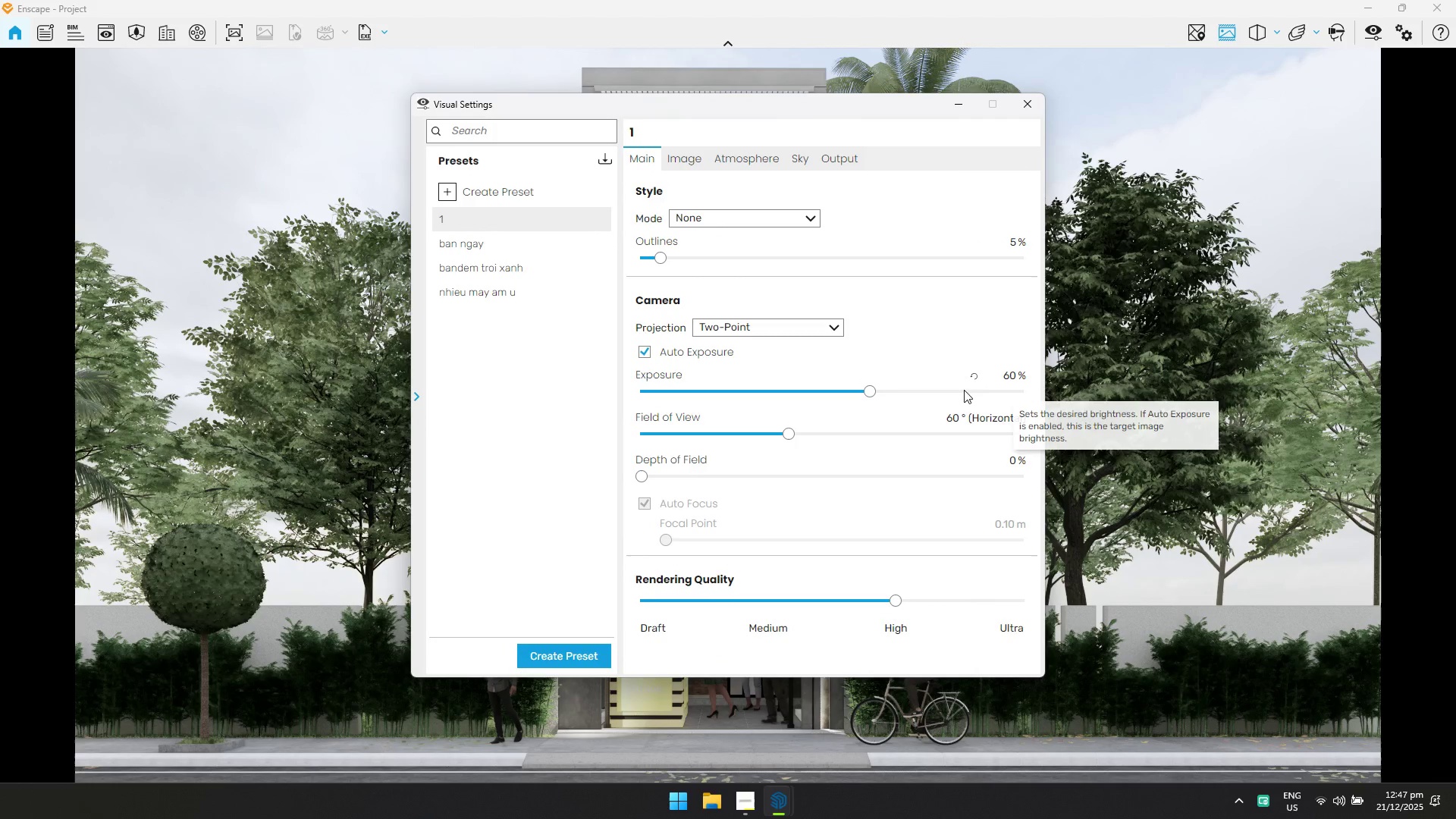 
left_click_drag(start_coordinate=[871, 391], to_coordinate=[893, 391])
 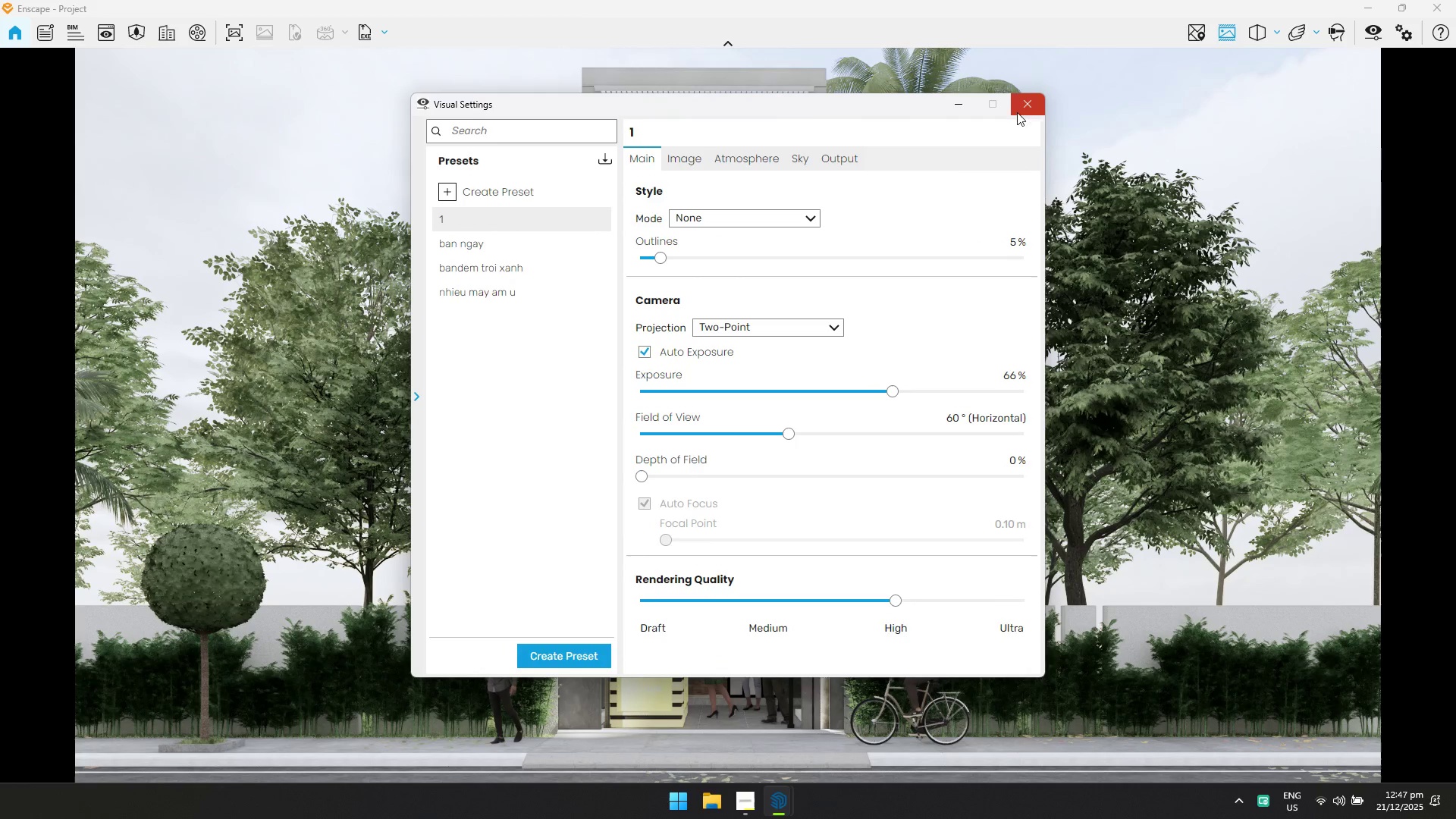 
left_click([1019, 107])
 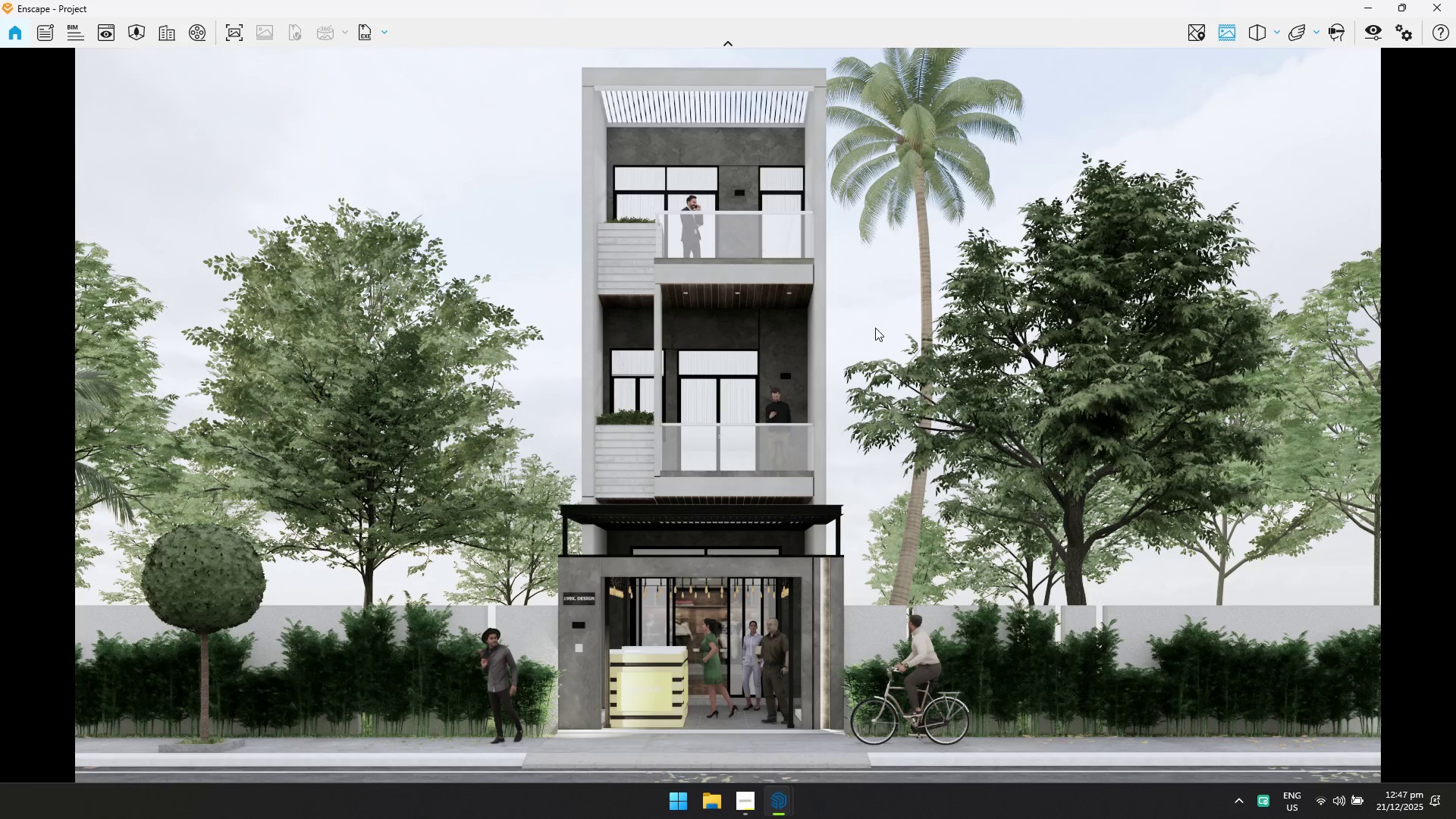 
left_click_drag(start_coordinate=[875, 328], to_coordinate=[730, 415])
 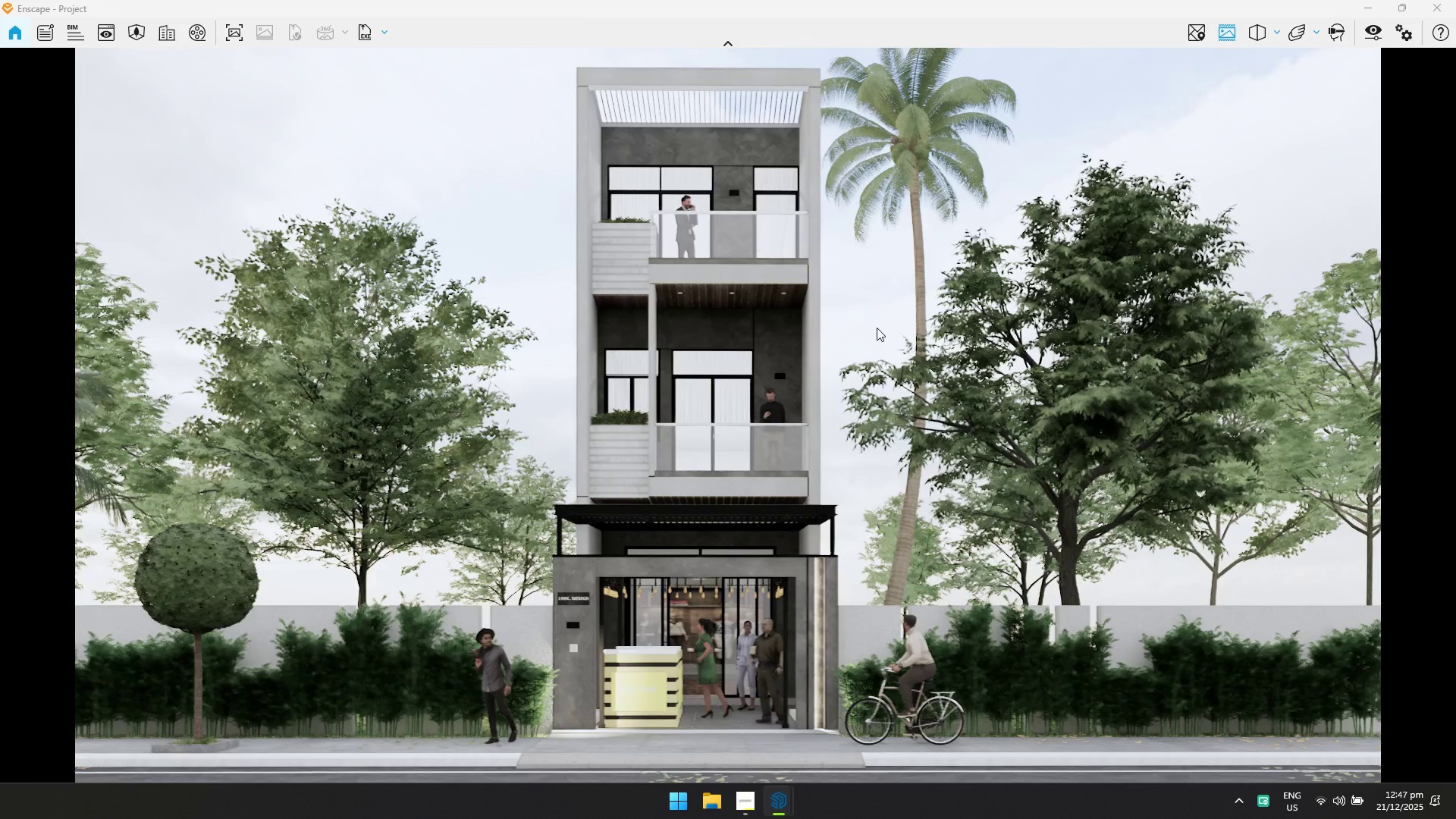 
key(A)
 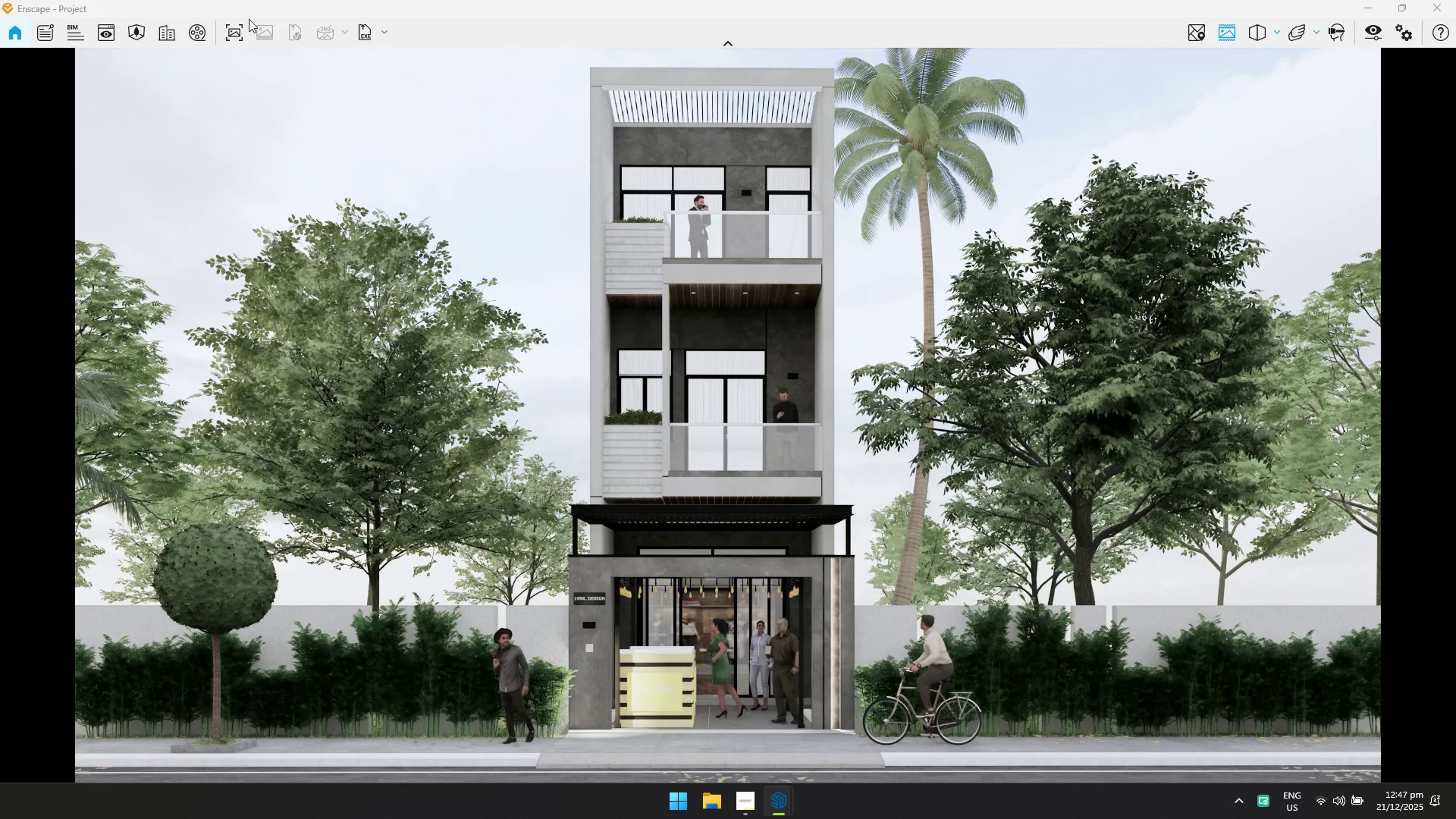 
left_click([110, 33])
 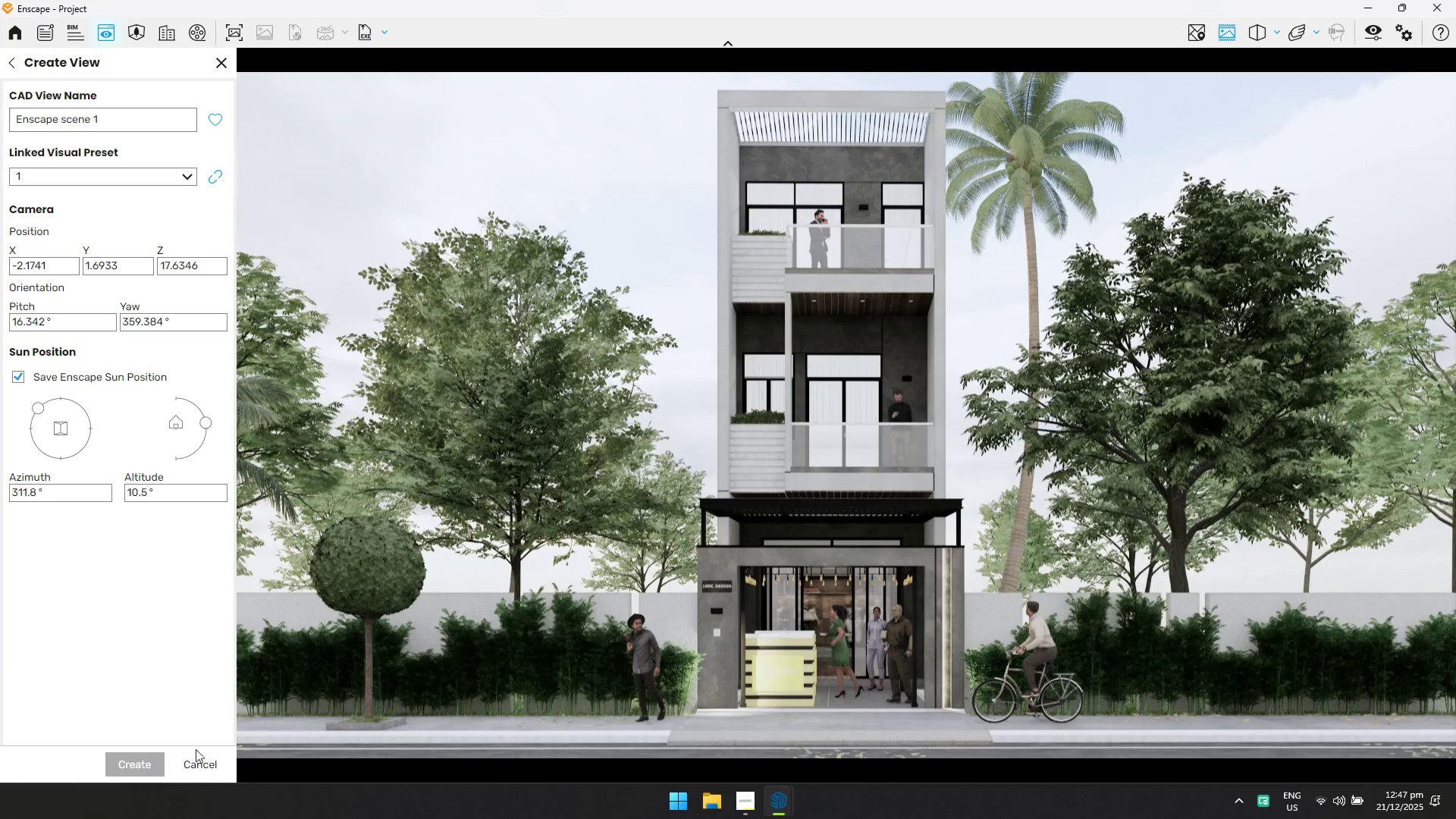 
hold_key(key=D, duration=0.72)
 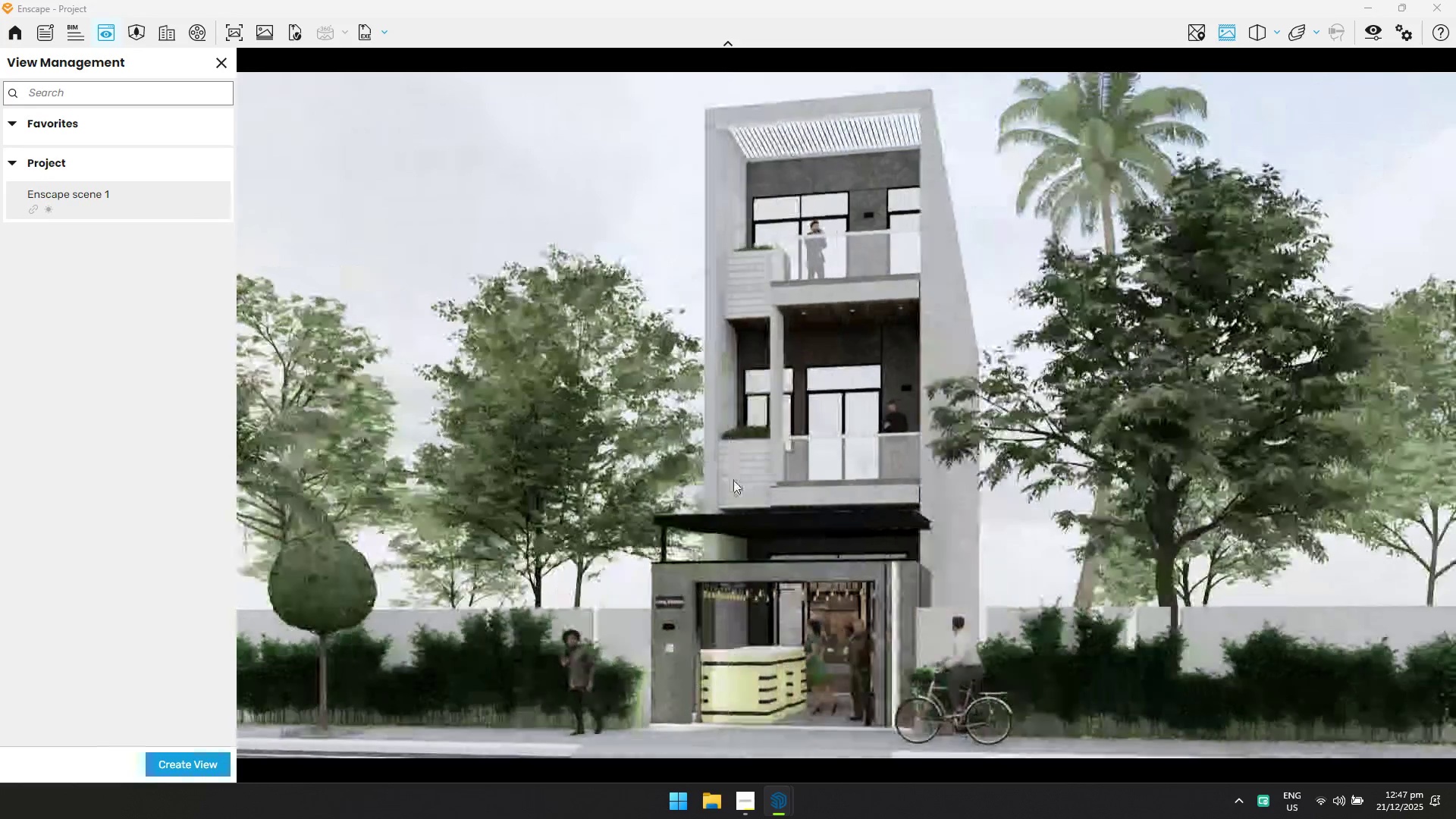 
left_click_drag(start_coordinate=[757, 469], to_coordinate=[774, 405])
 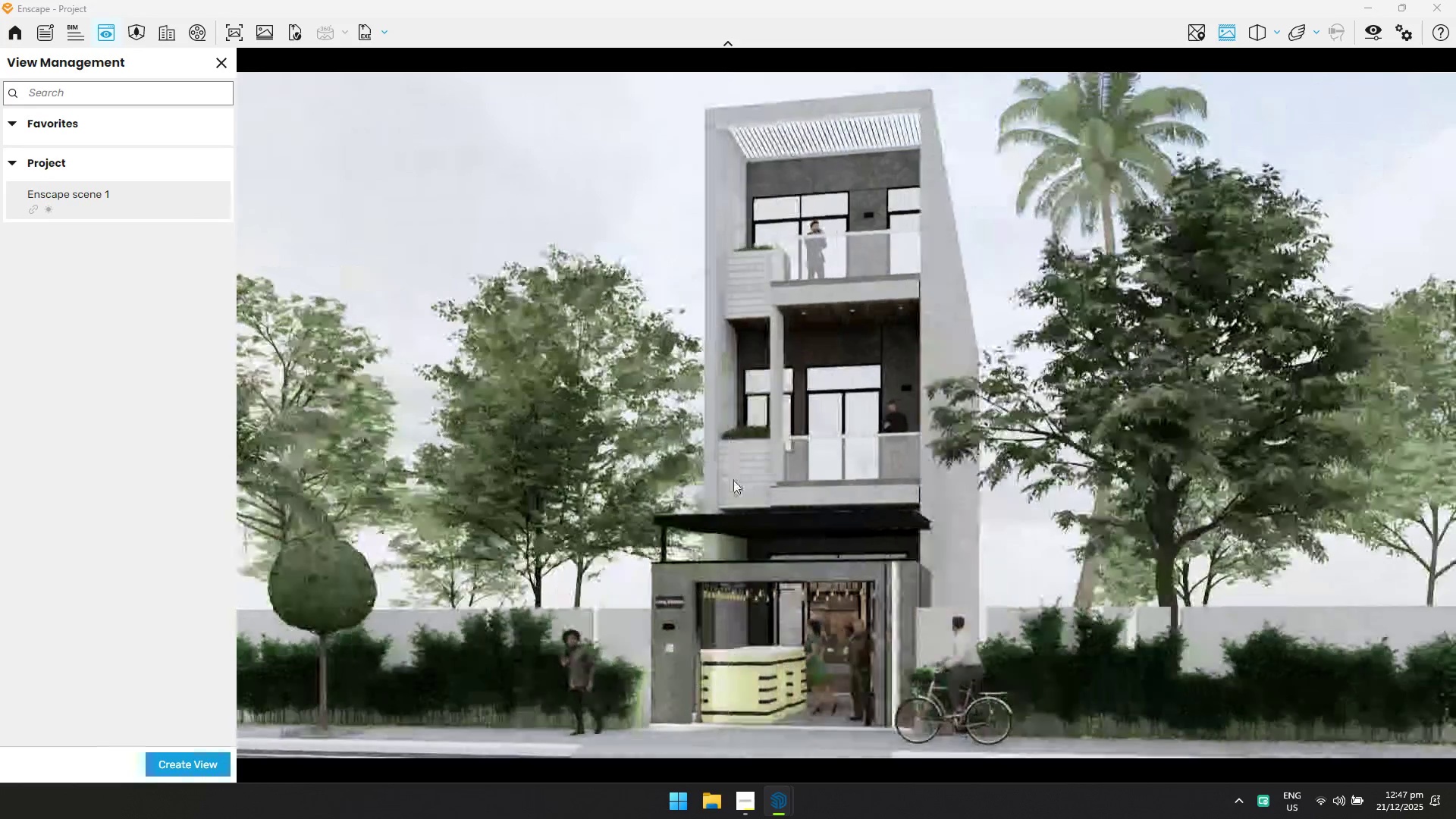 
hold_key(key=ShiftLeft, duration=0.5)
 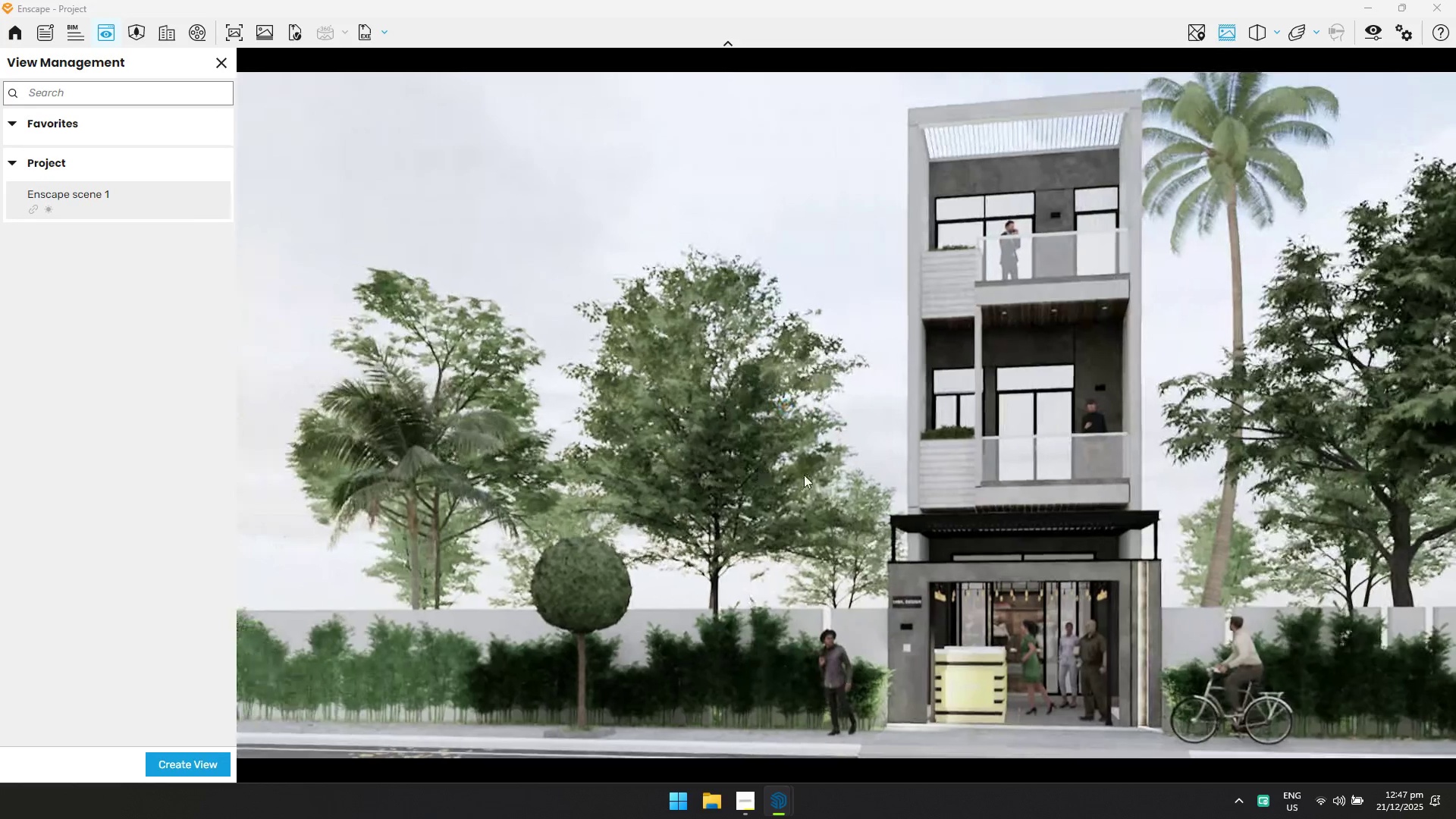 
hold_key(key=D, duration=0.52)
 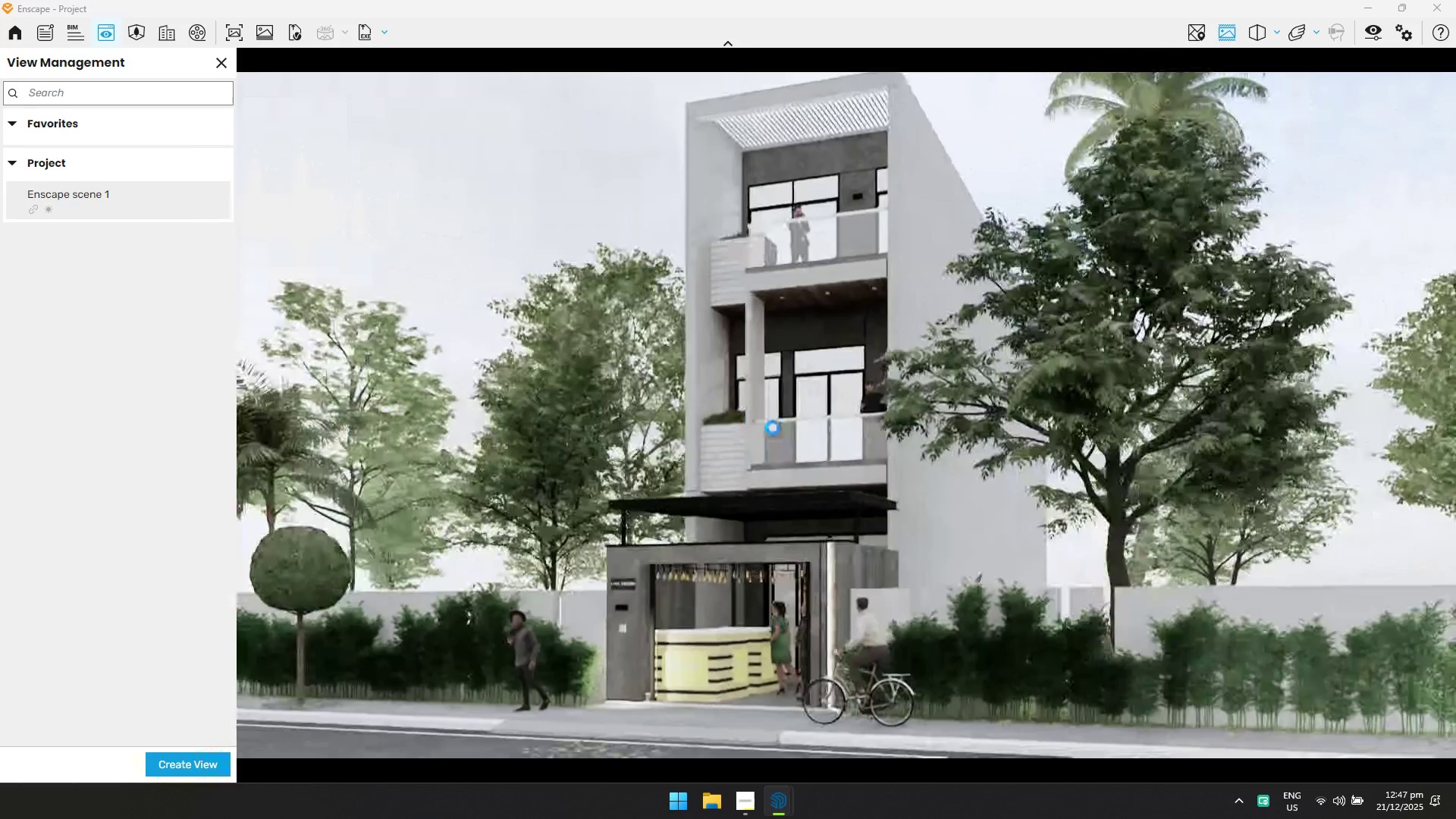 
hold_key(key=ShiftLeft, duration=0.66)
left_click_drag(start_coordinate=[722, 480], to_coordinate=[727, 409])
 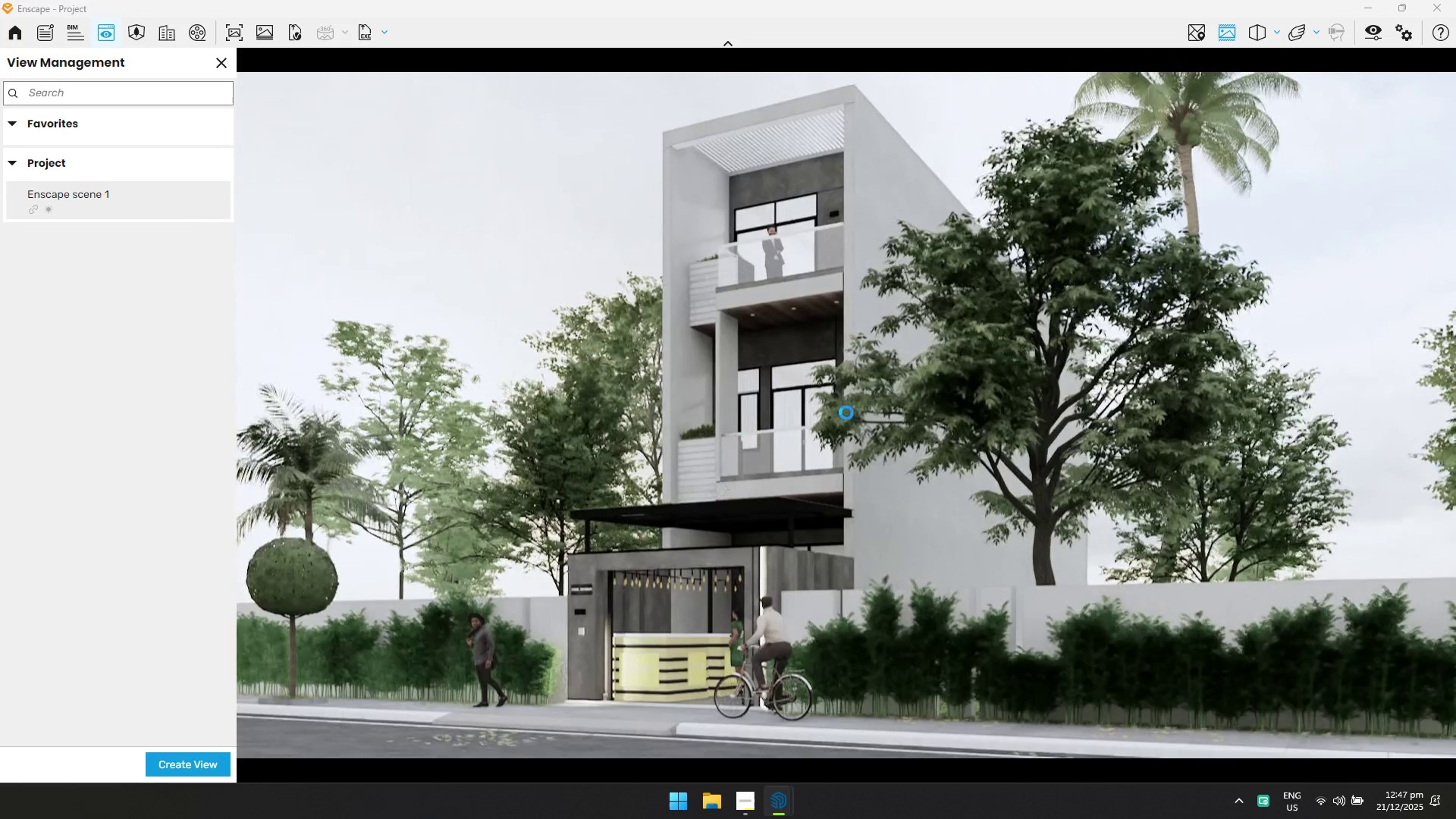 
hold_key(key=D, duration=0.55)
 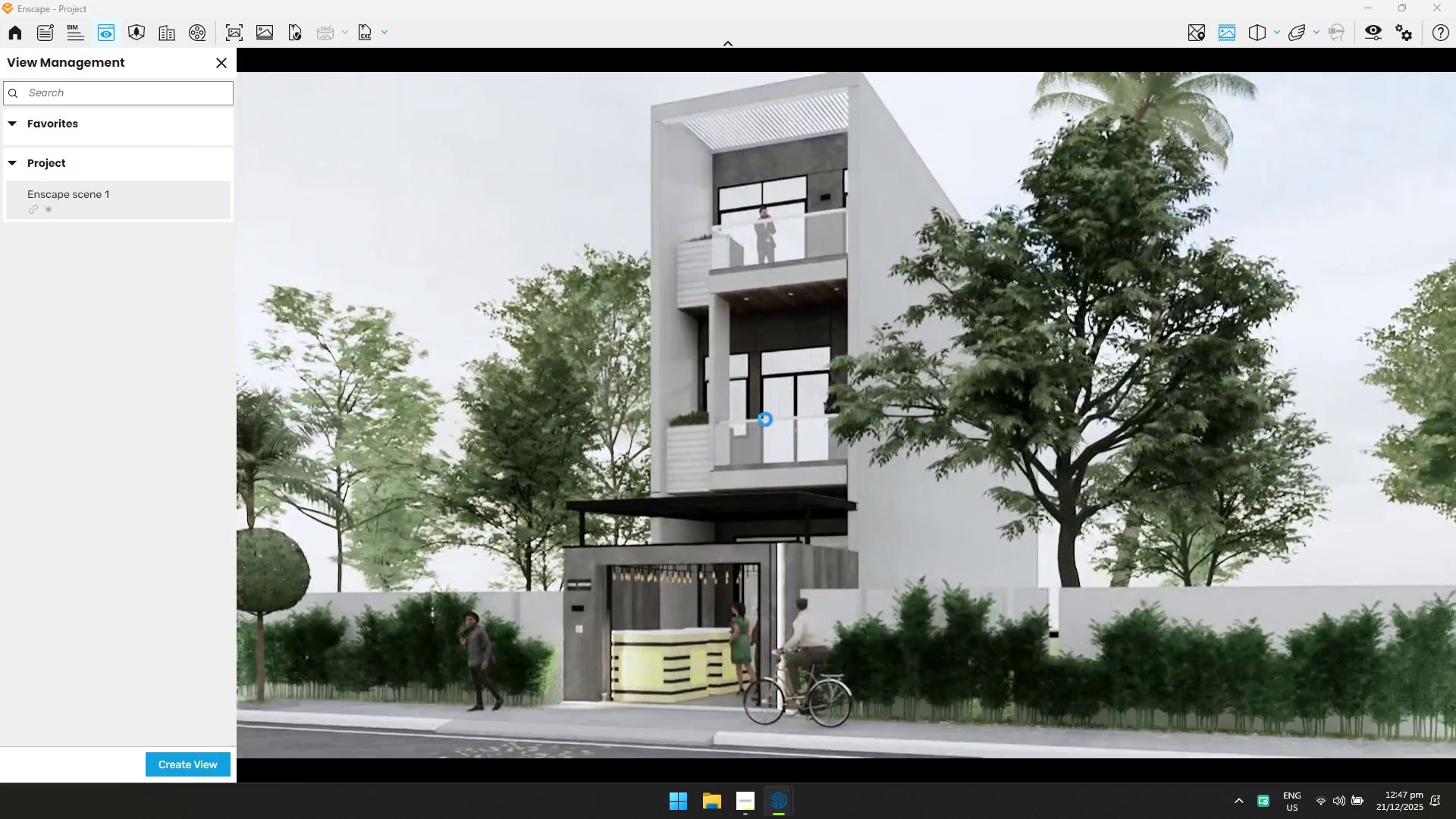 
type(SSDQ)
 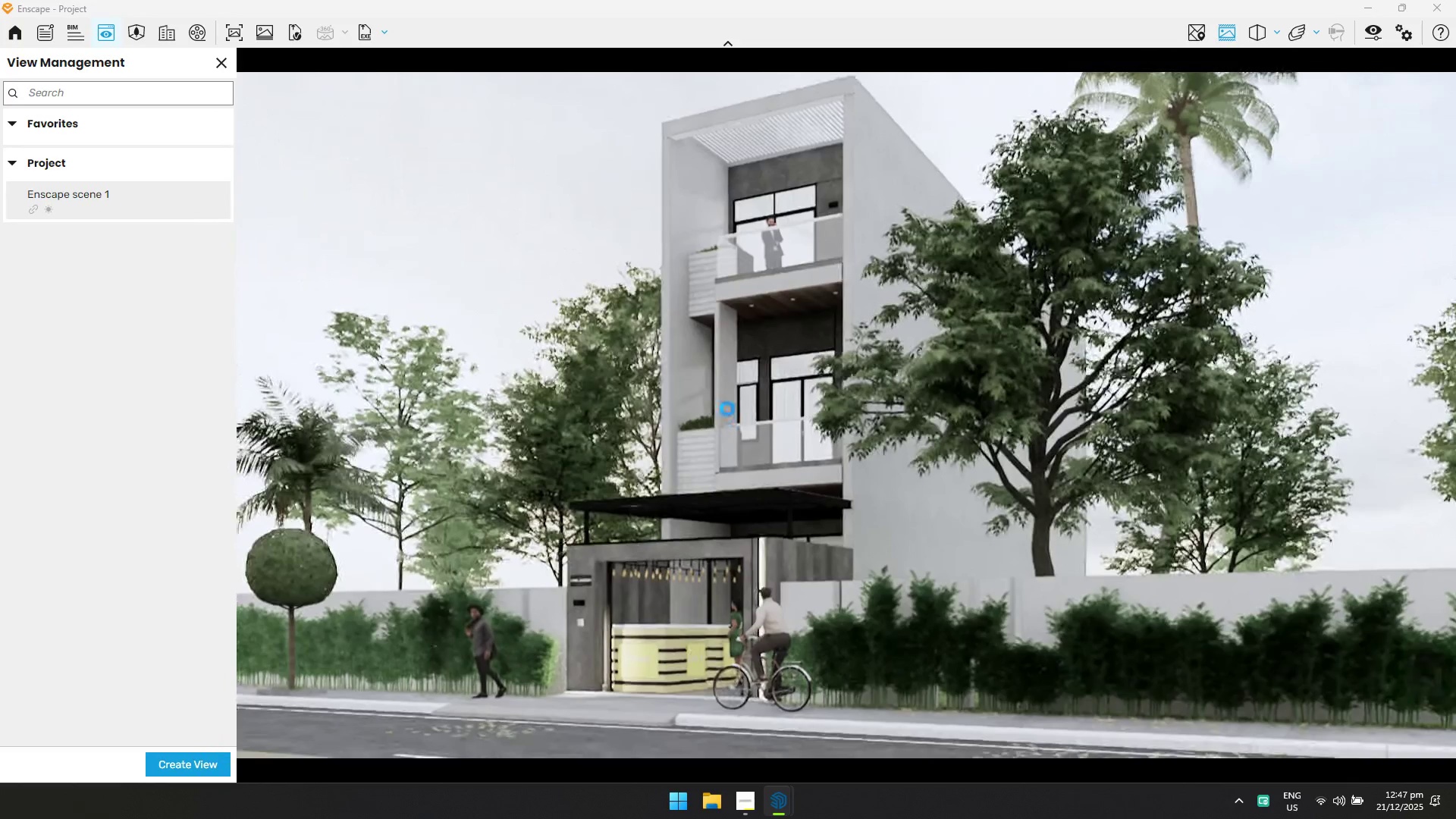 
left_click_drag(start_coordinate=[720, 480], to_coordinate=[846, 412])
 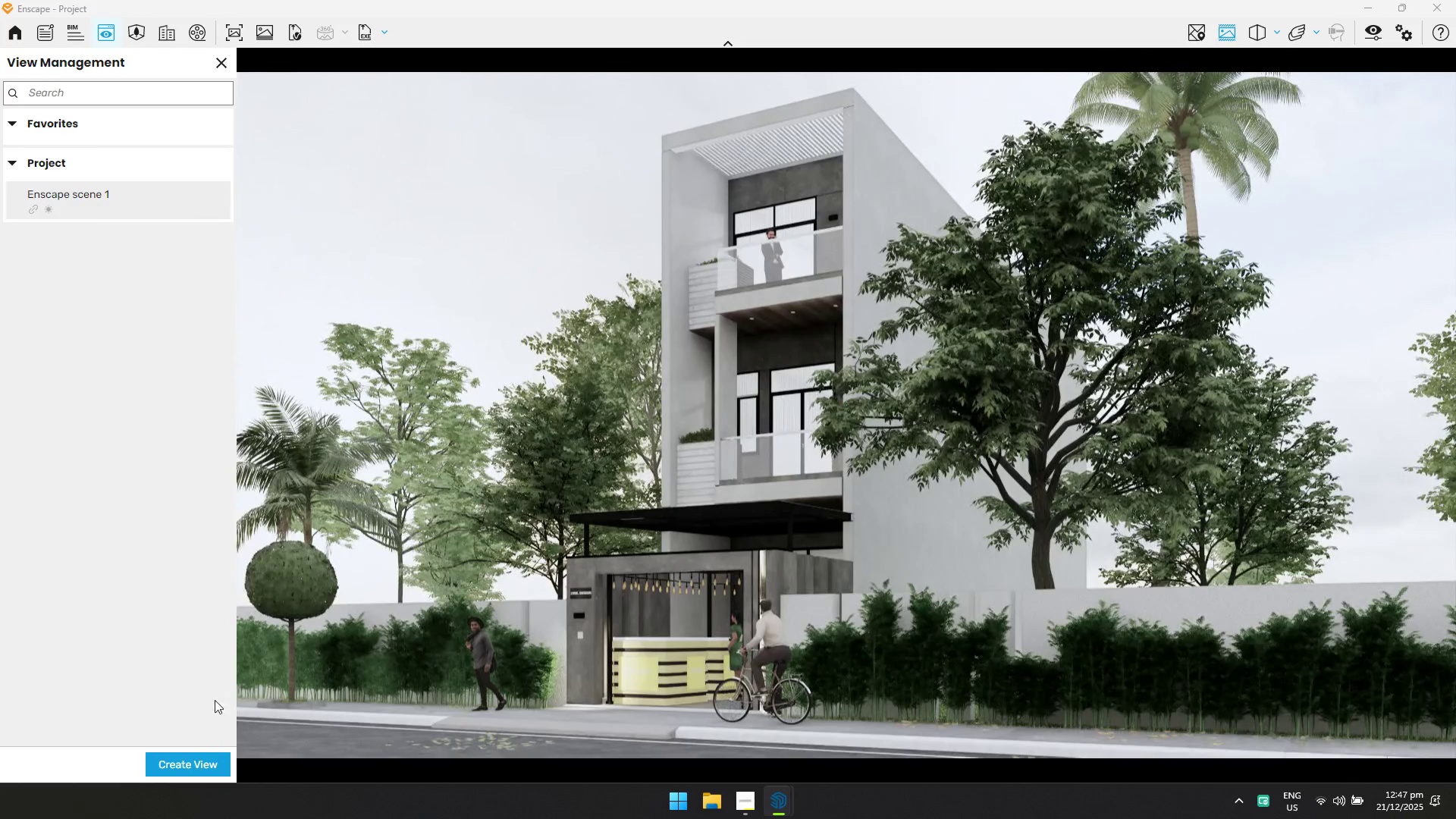 
left_click([206, 770])